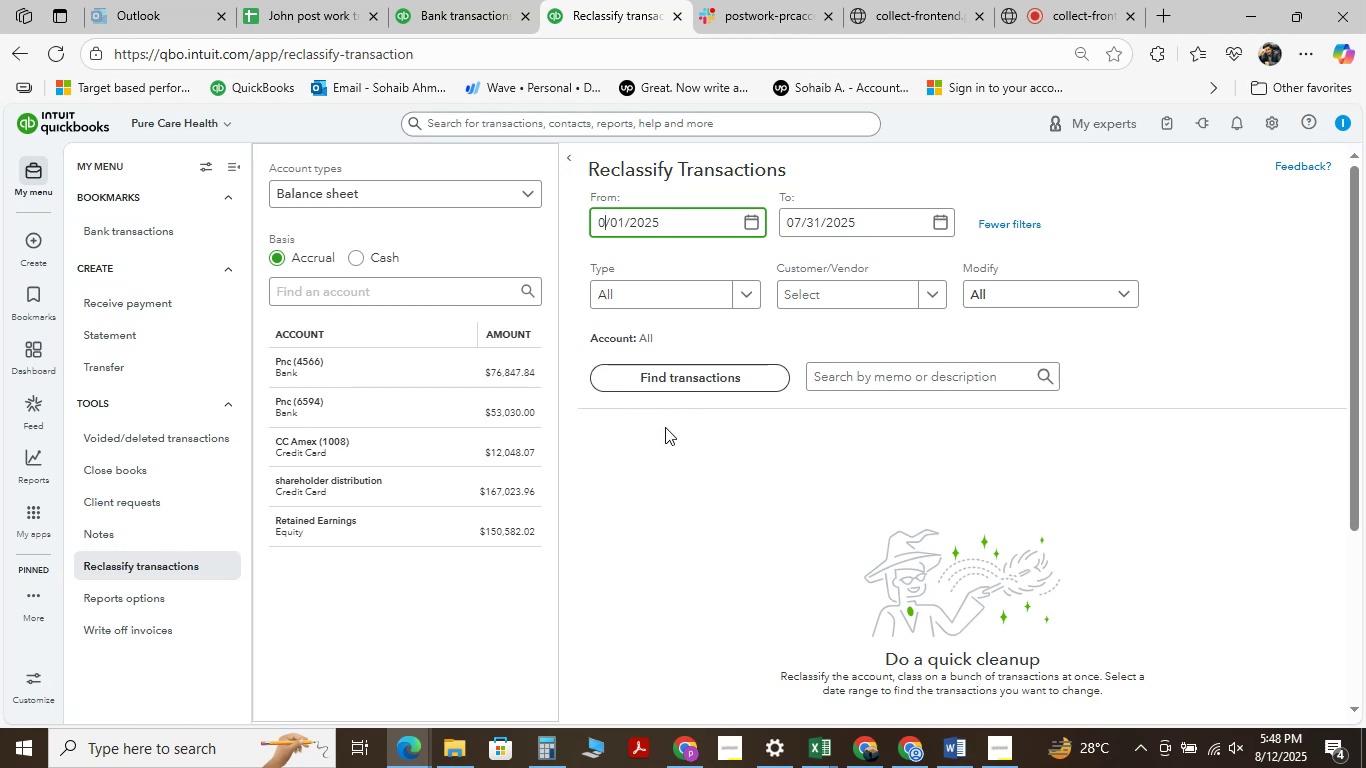 
key(1)
 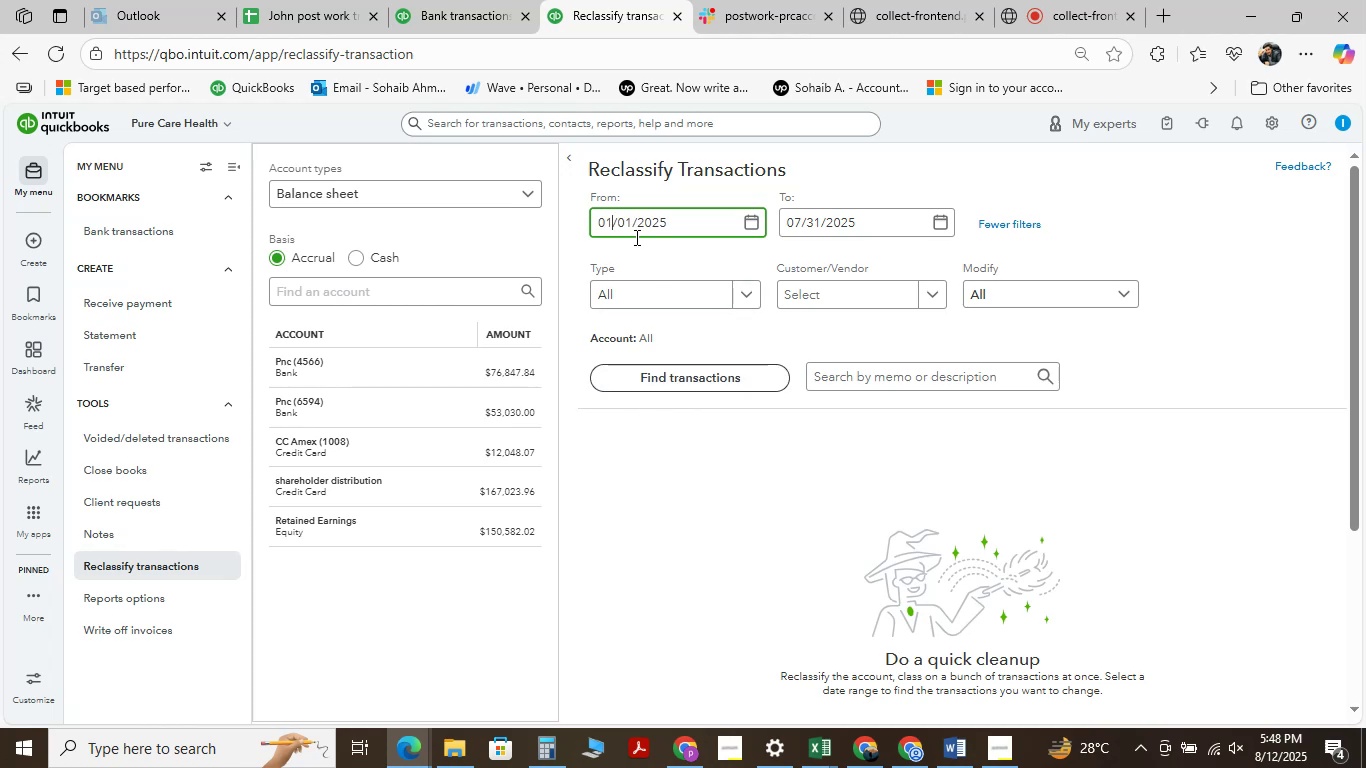 
left_click([690, 227])
 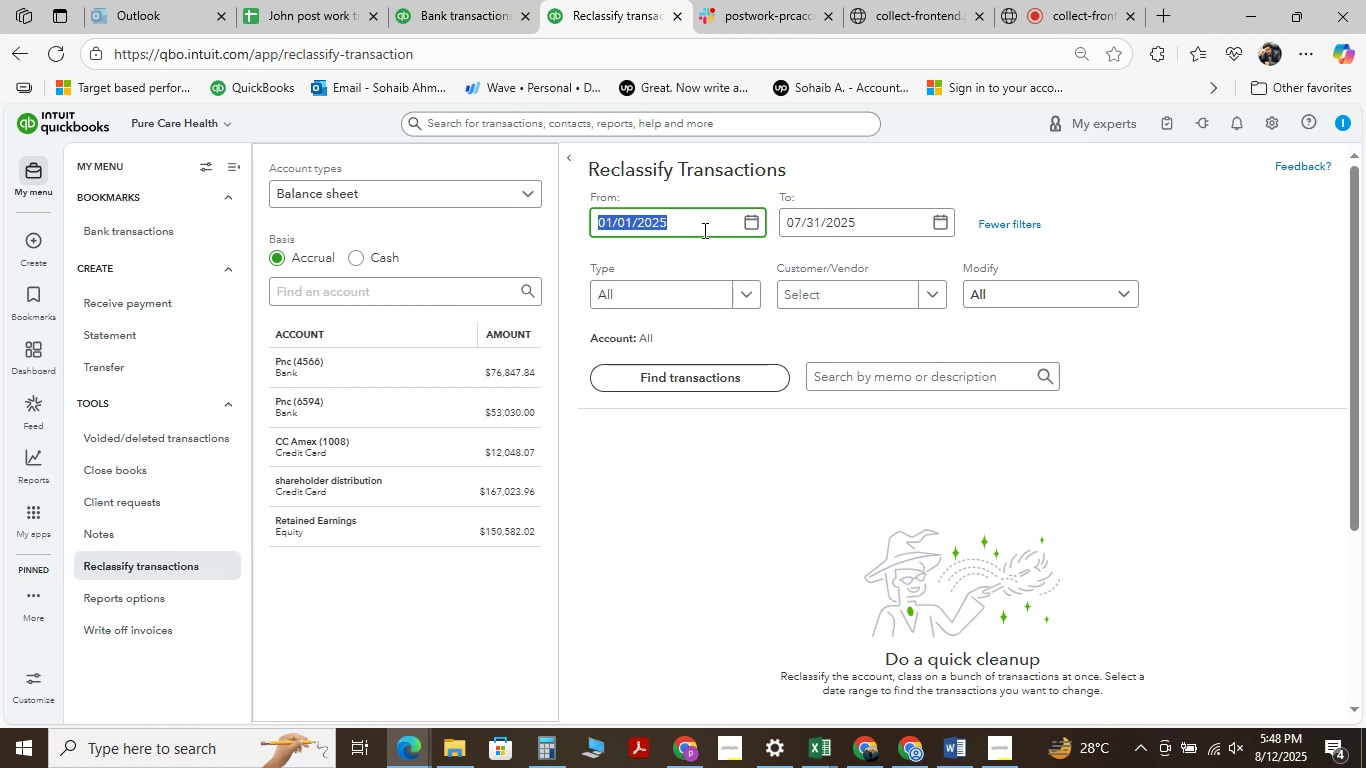 
left_click([702, 208])
 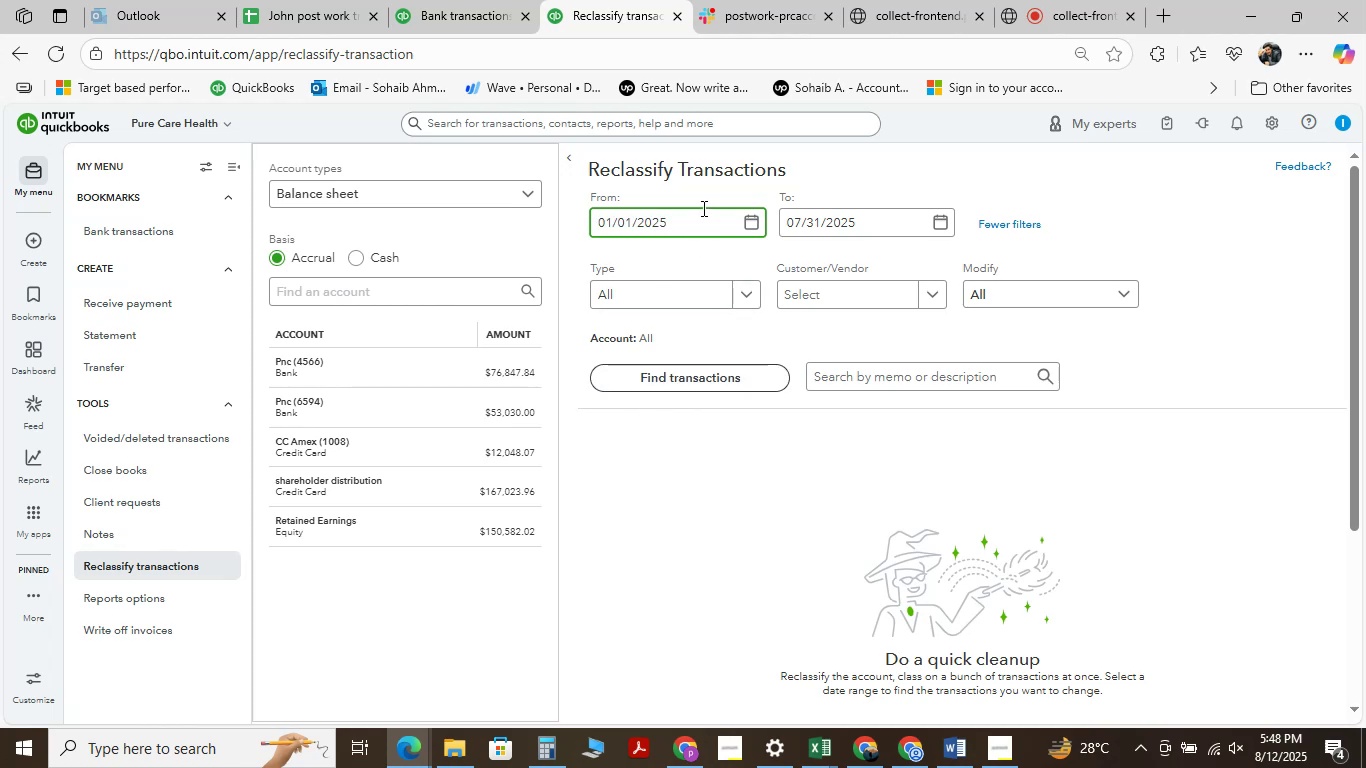 
key(Backspace)
 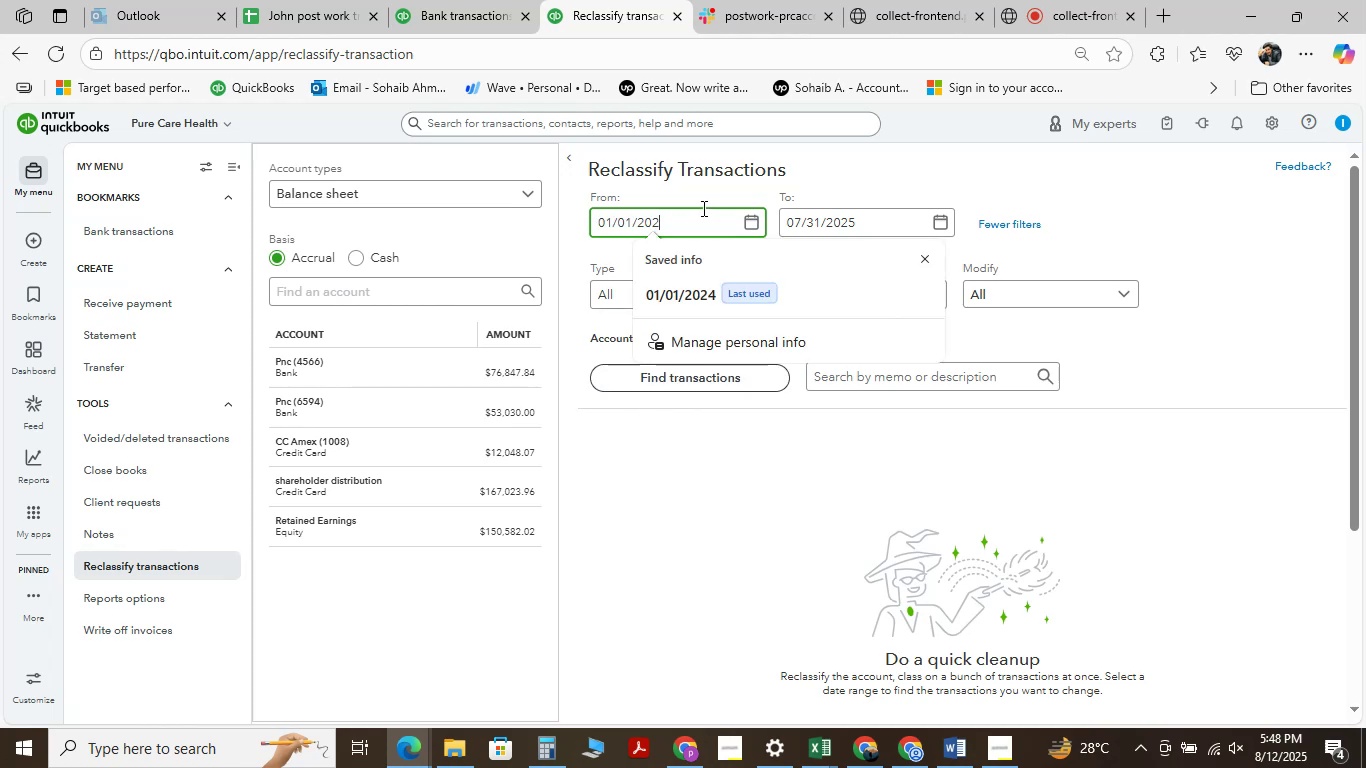 
key(4)
 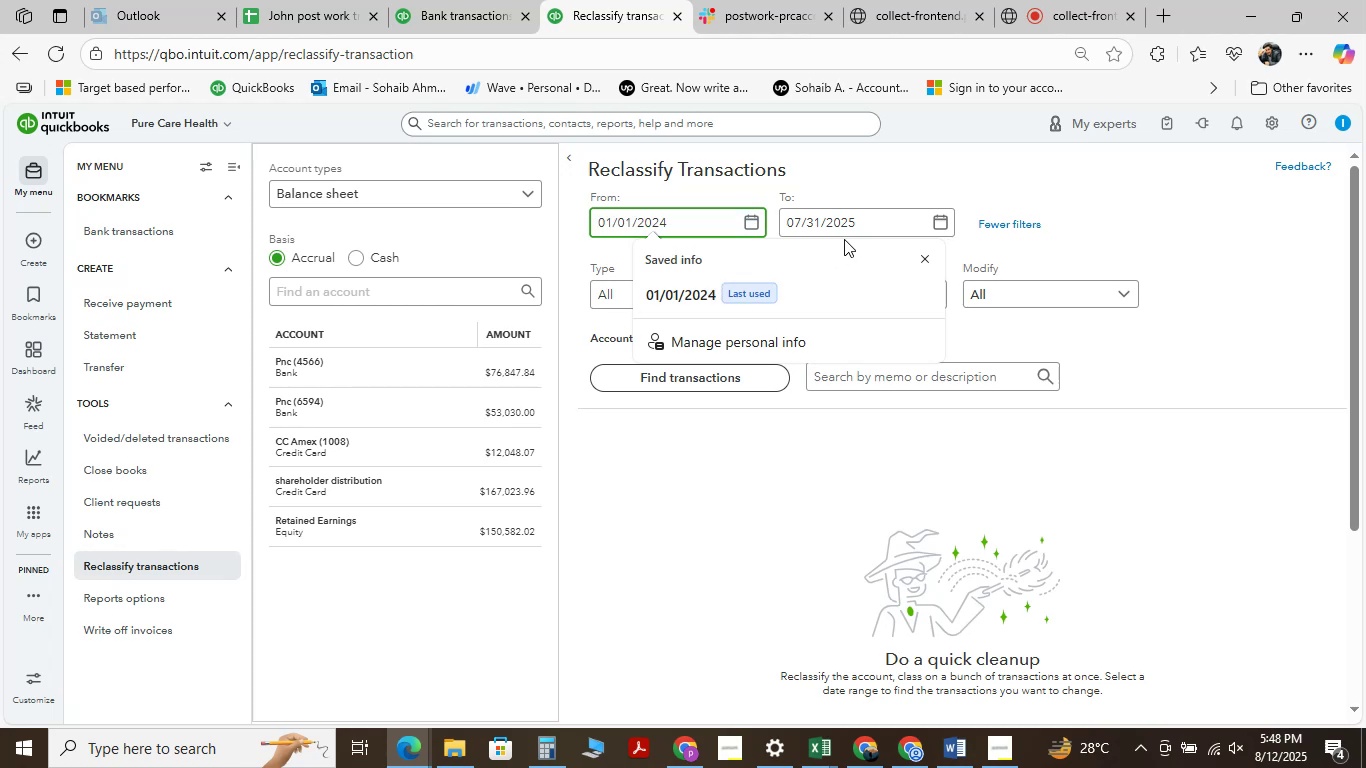 
left_click([877, 219])
 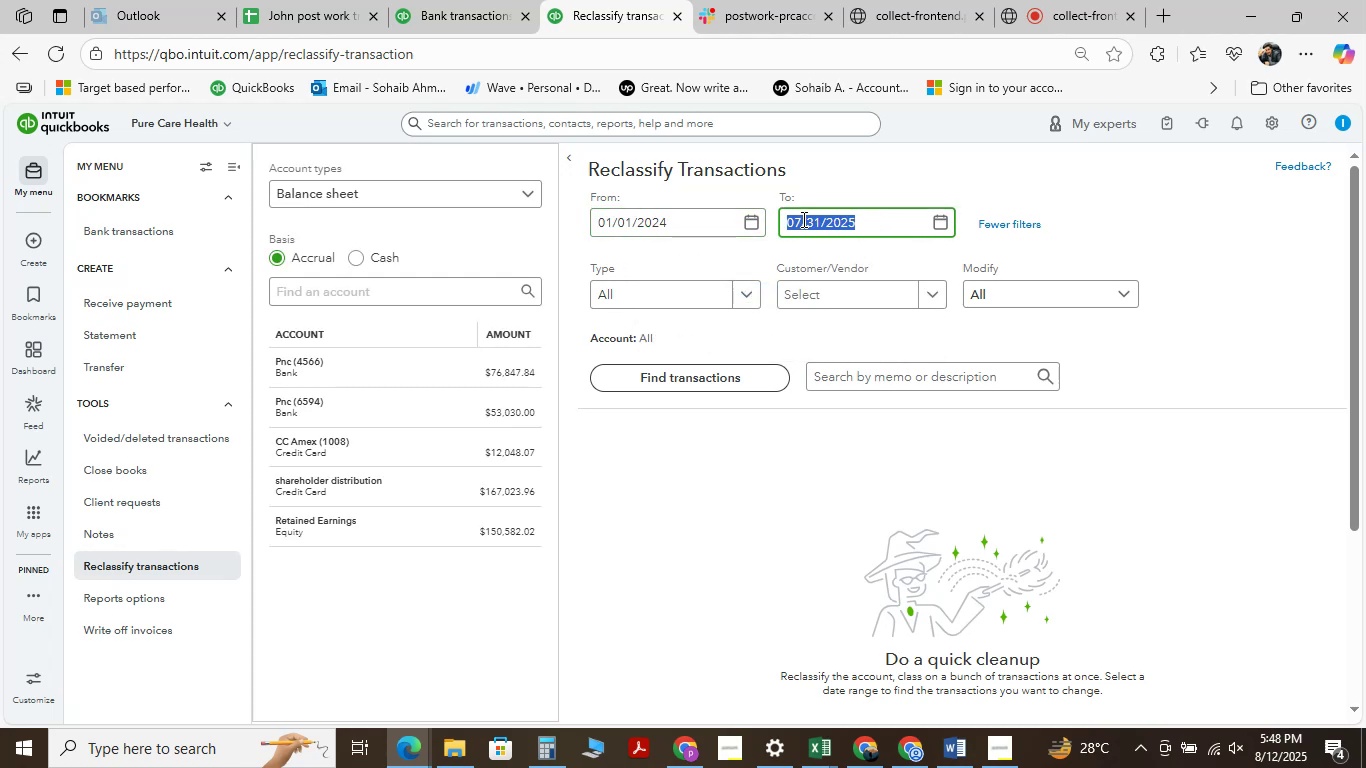 
left_click([798, 219])
 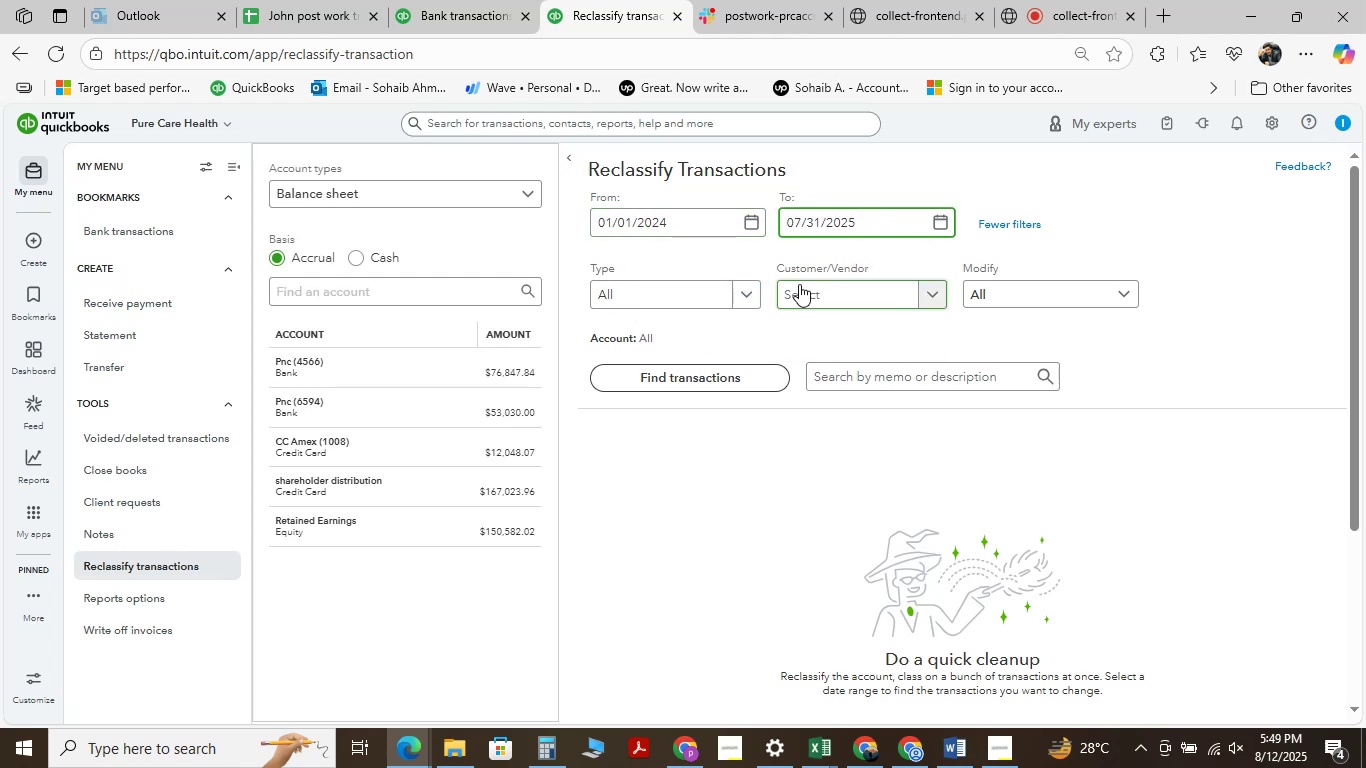 
key(Backspace)
key(Backspace)
type(12)
 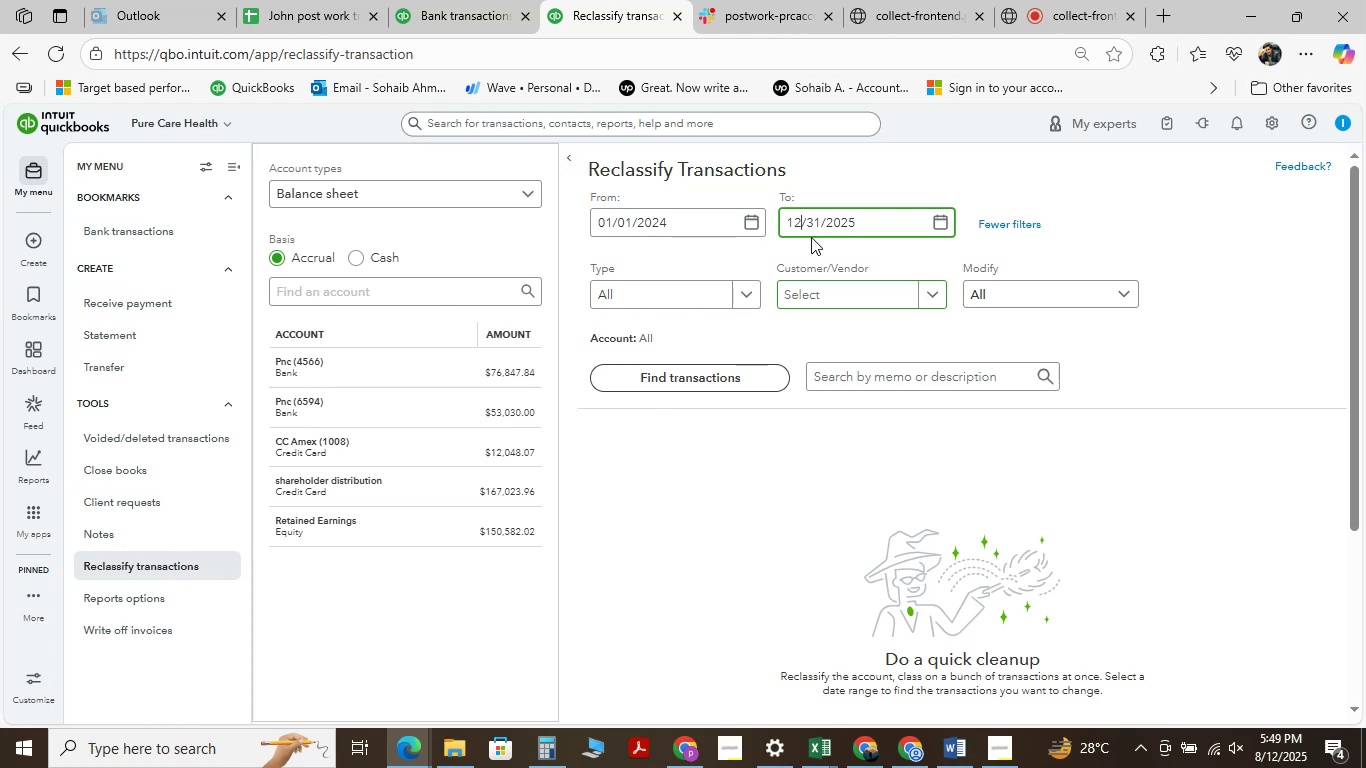 
left_click([897, 229])
 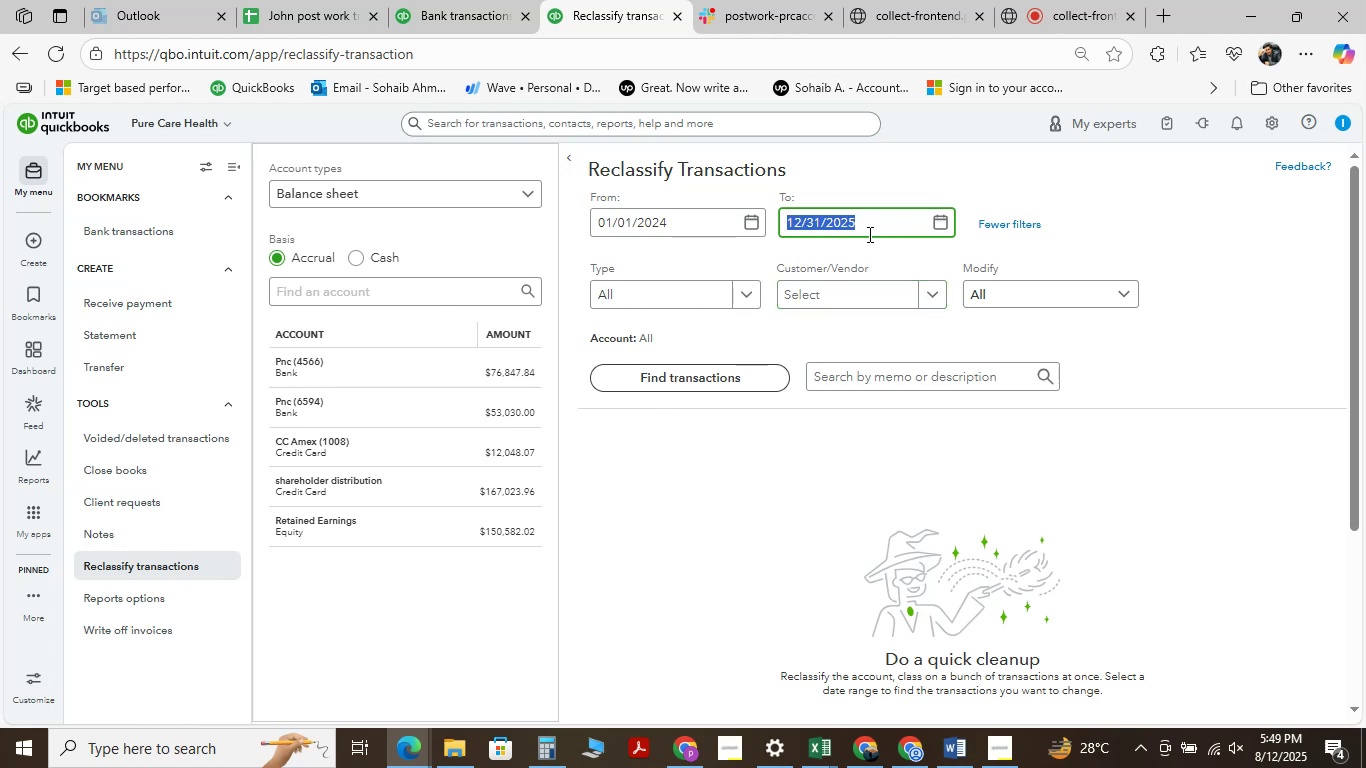 
left_click([868, 231])
 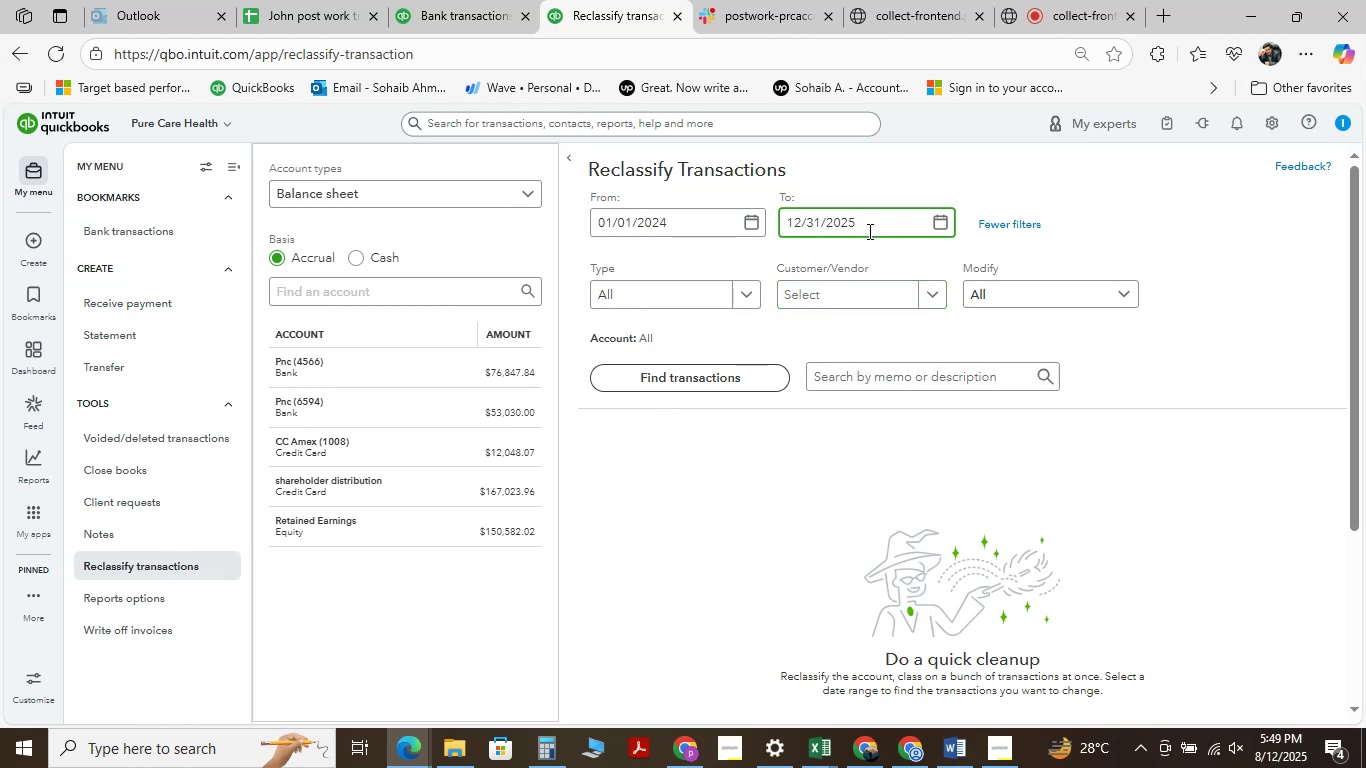 
key(Backspace)
 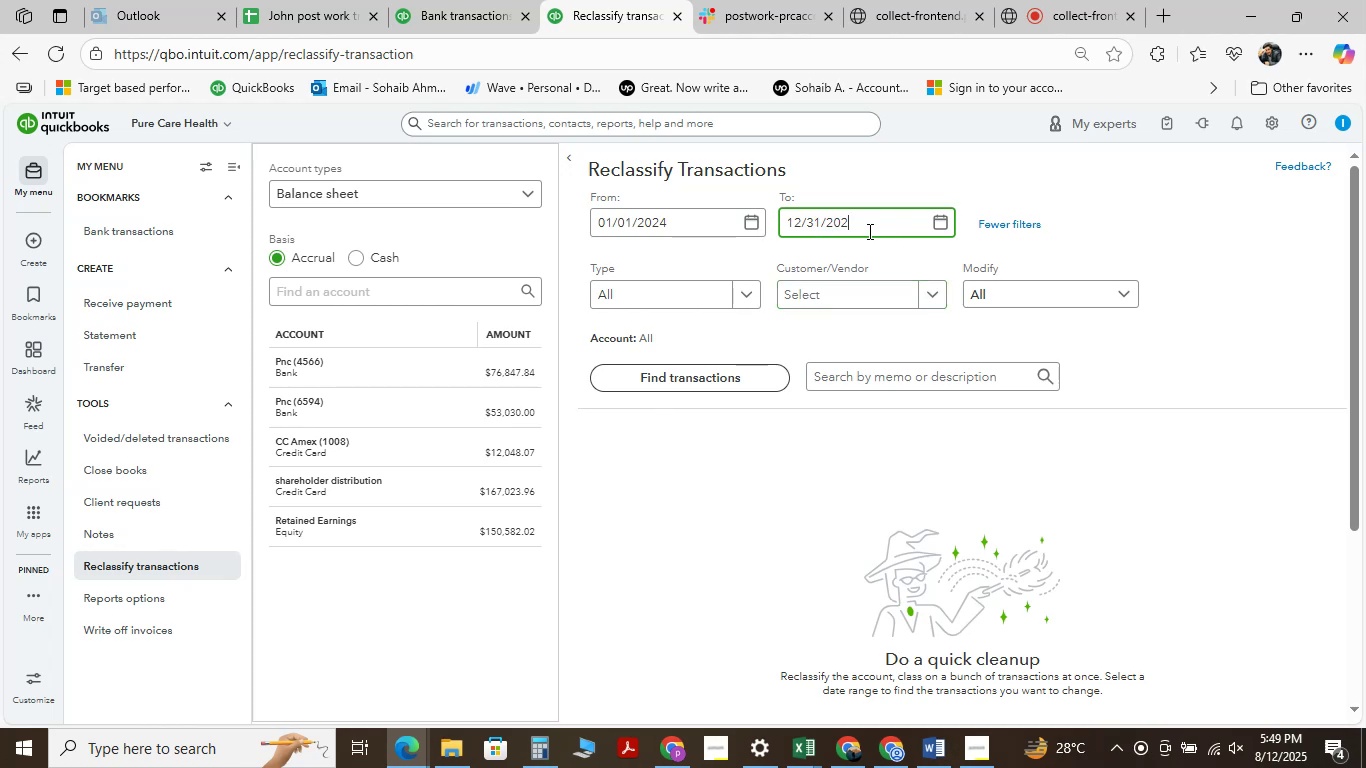 
key(4)
 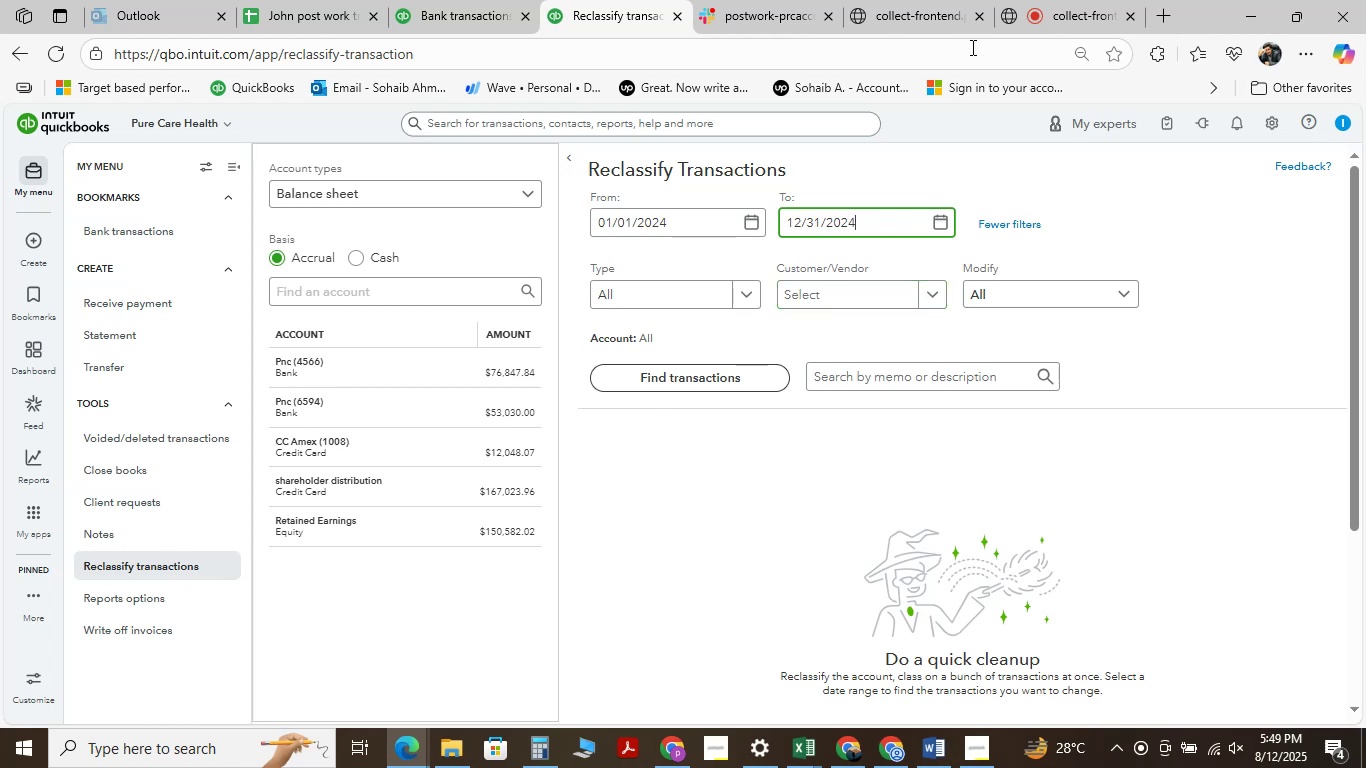 
left_click([1067, 11])
 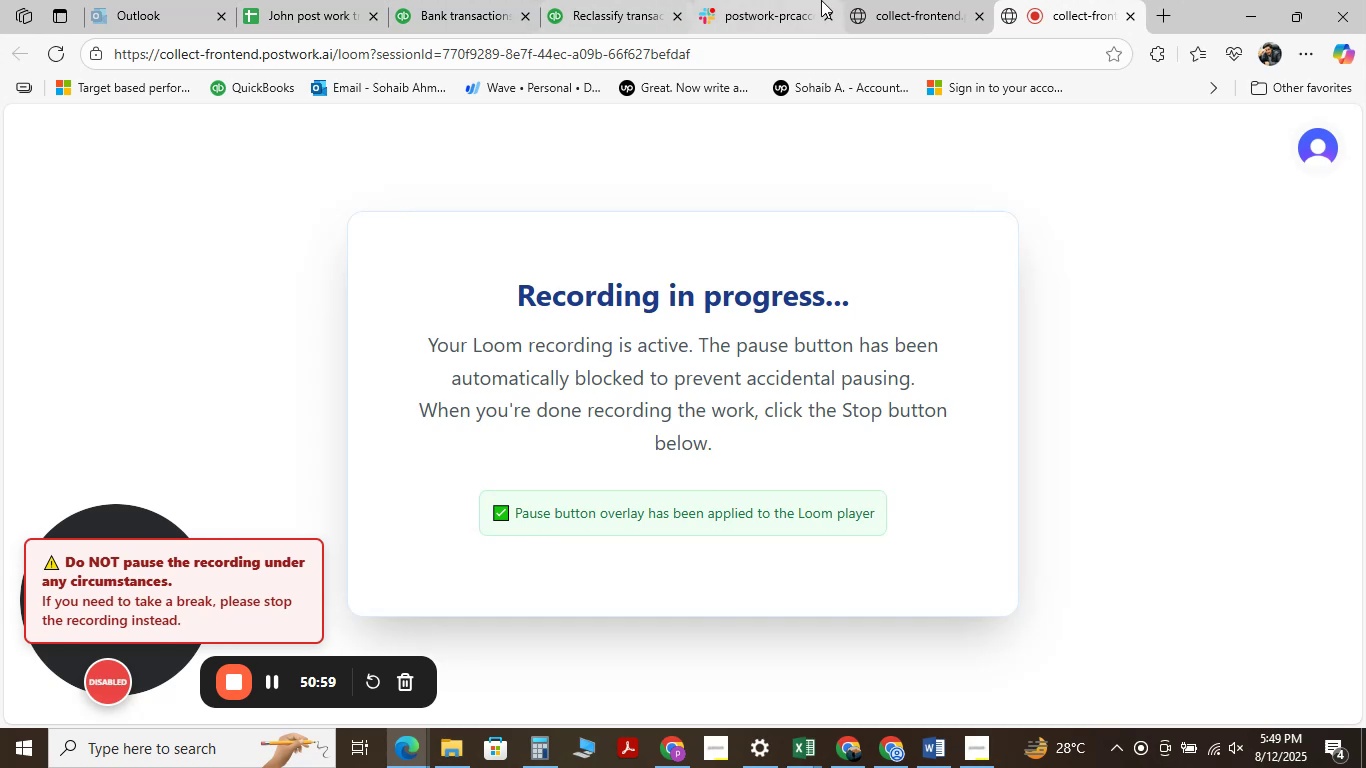 
mouse_move([494, 12])
 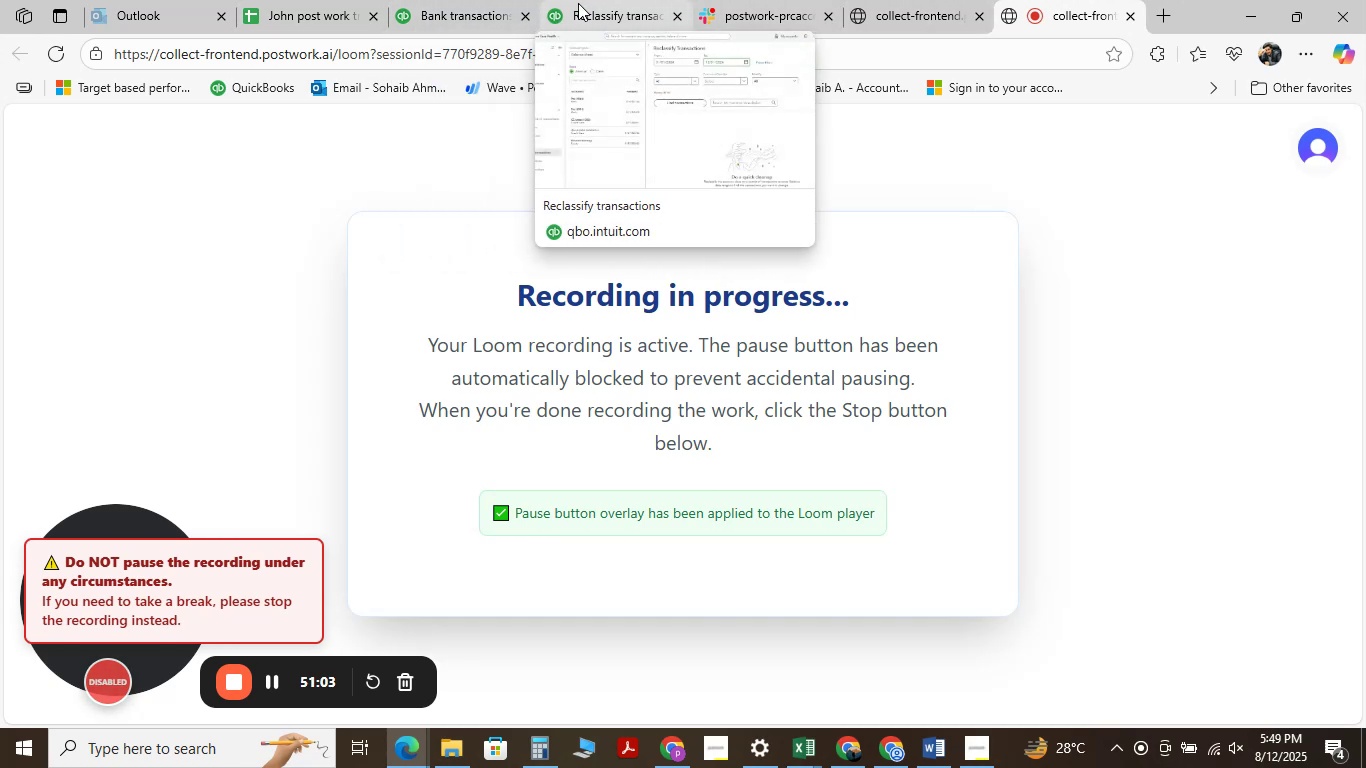 
left_click([580, 3])
 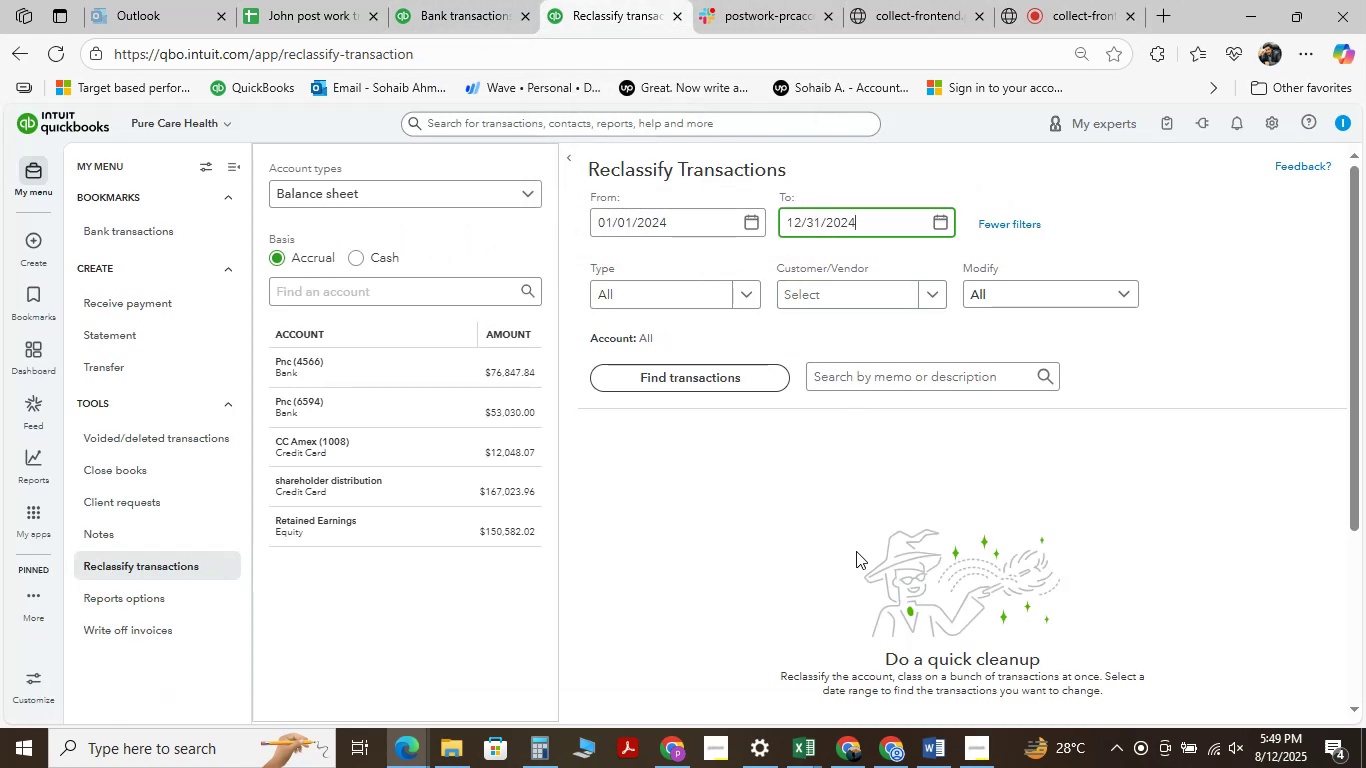 
key(NumpadEnter)
 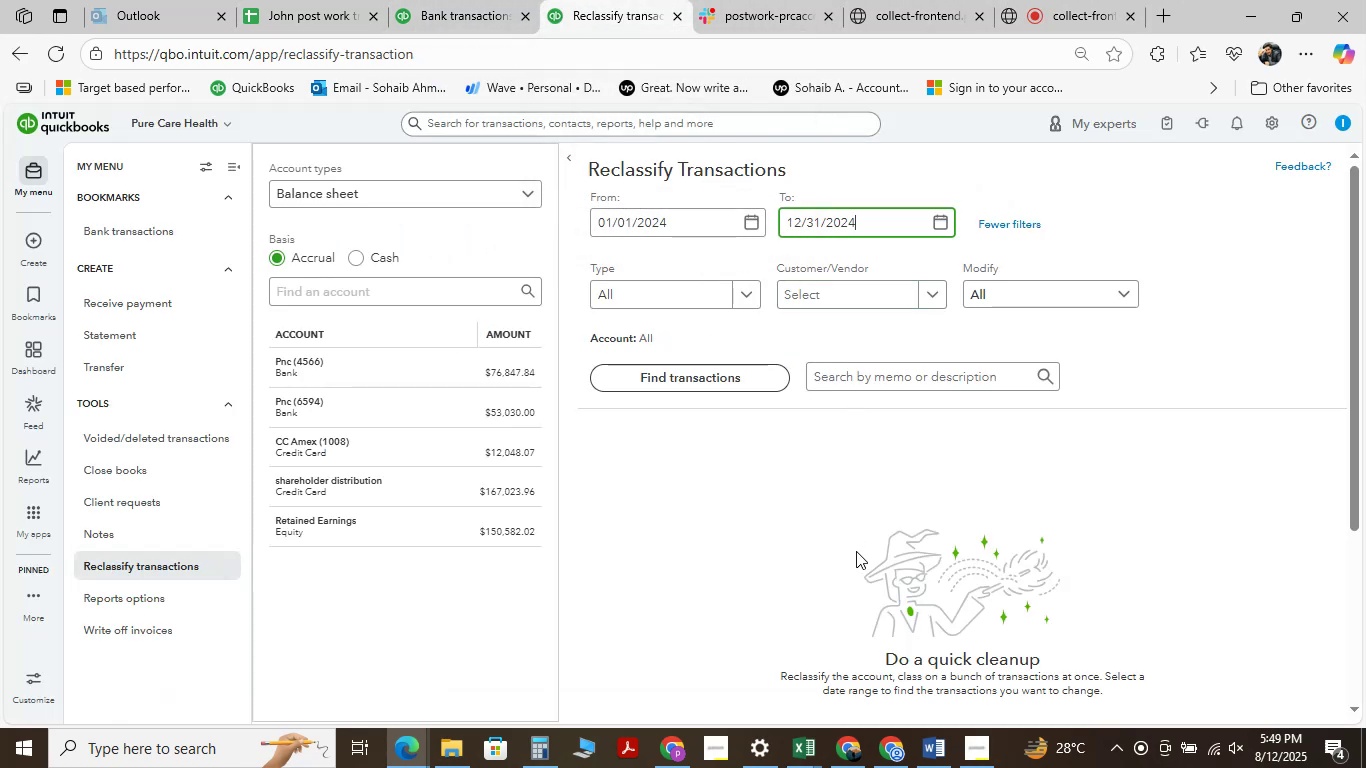 
key(NumpadEnter)
 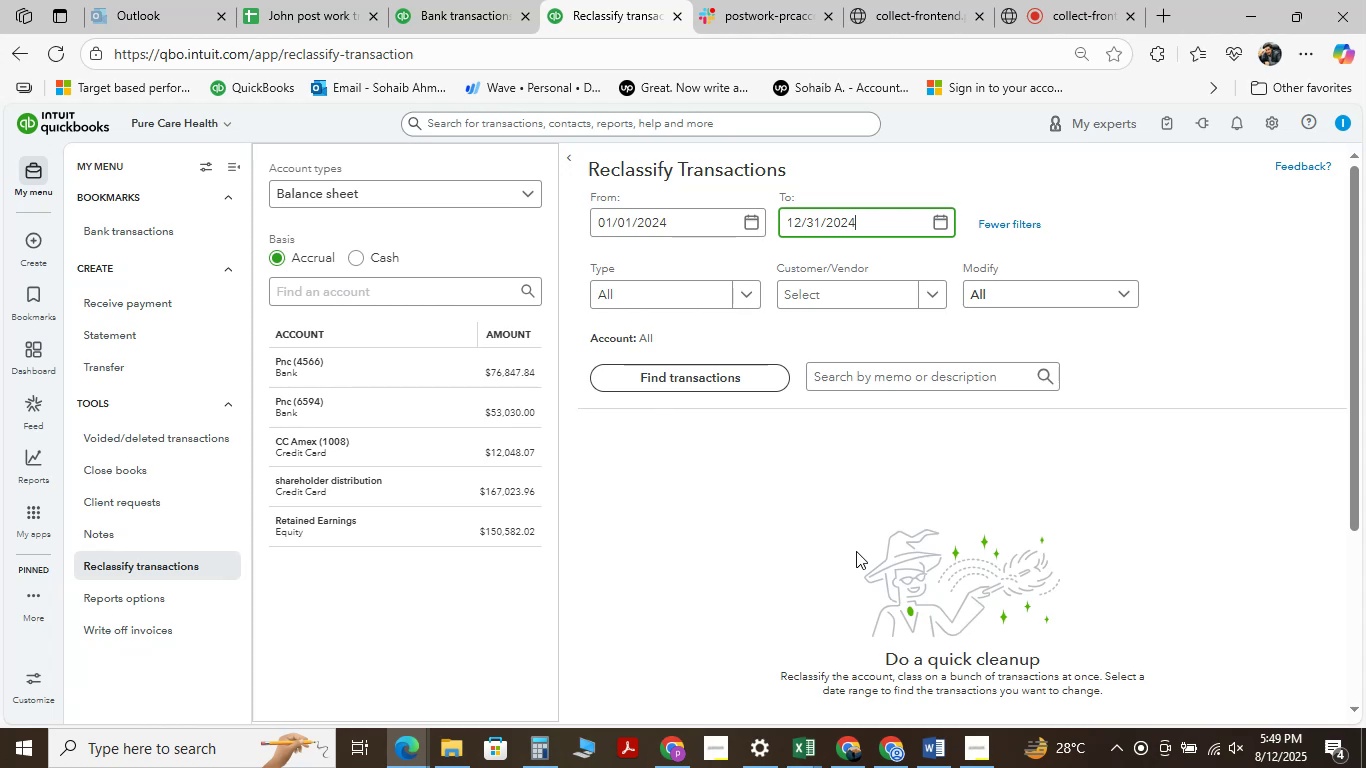 
key(NumpadEnter)
 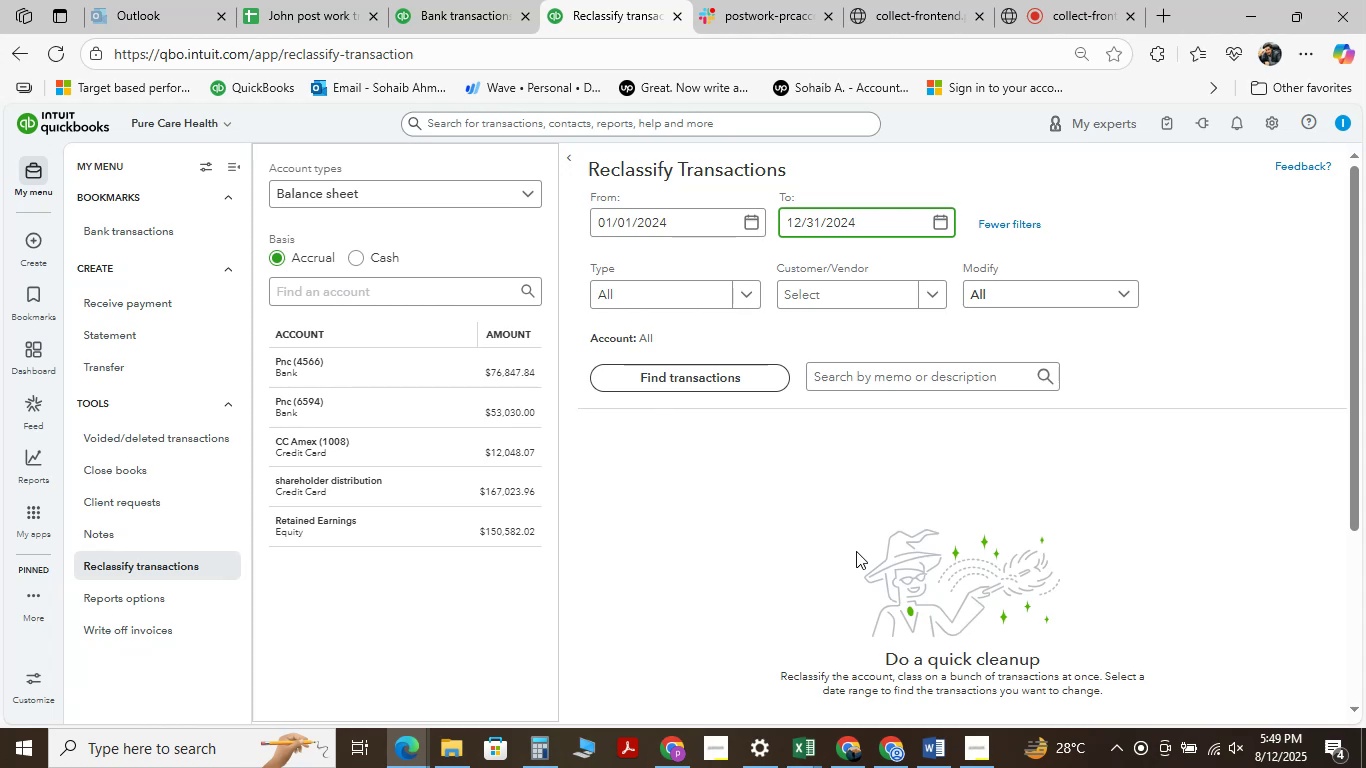 
key(NumpadEnter)
 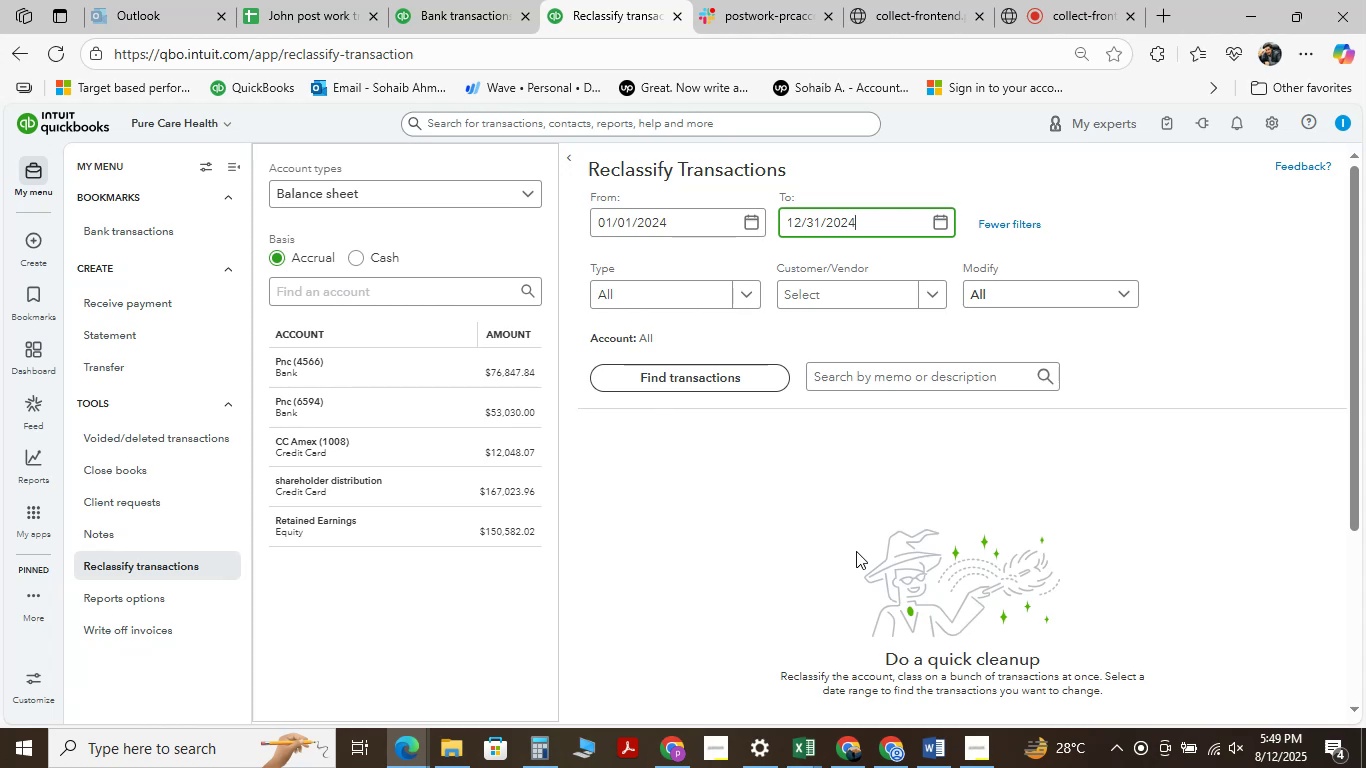 
key(NumpadEnter)
 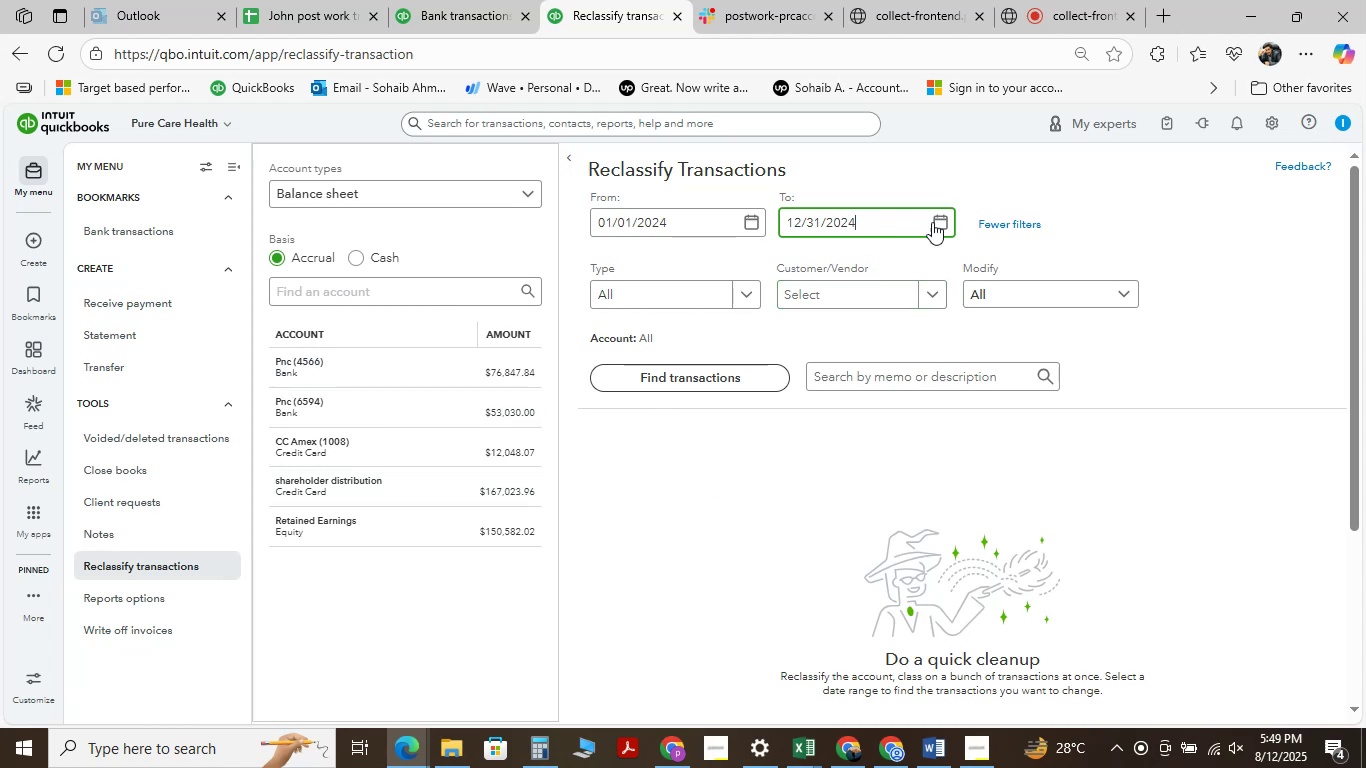 
wait(5.44)
 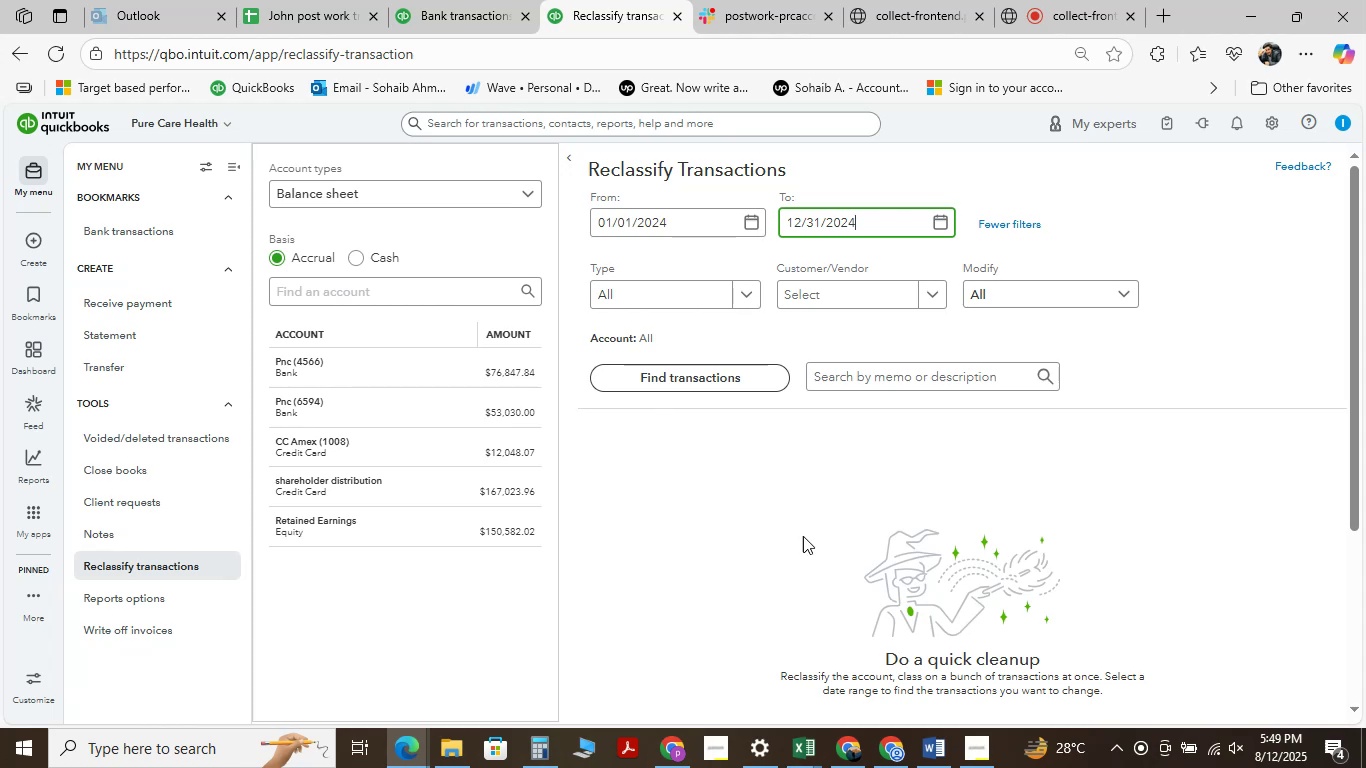 
left_click([927, 224])
 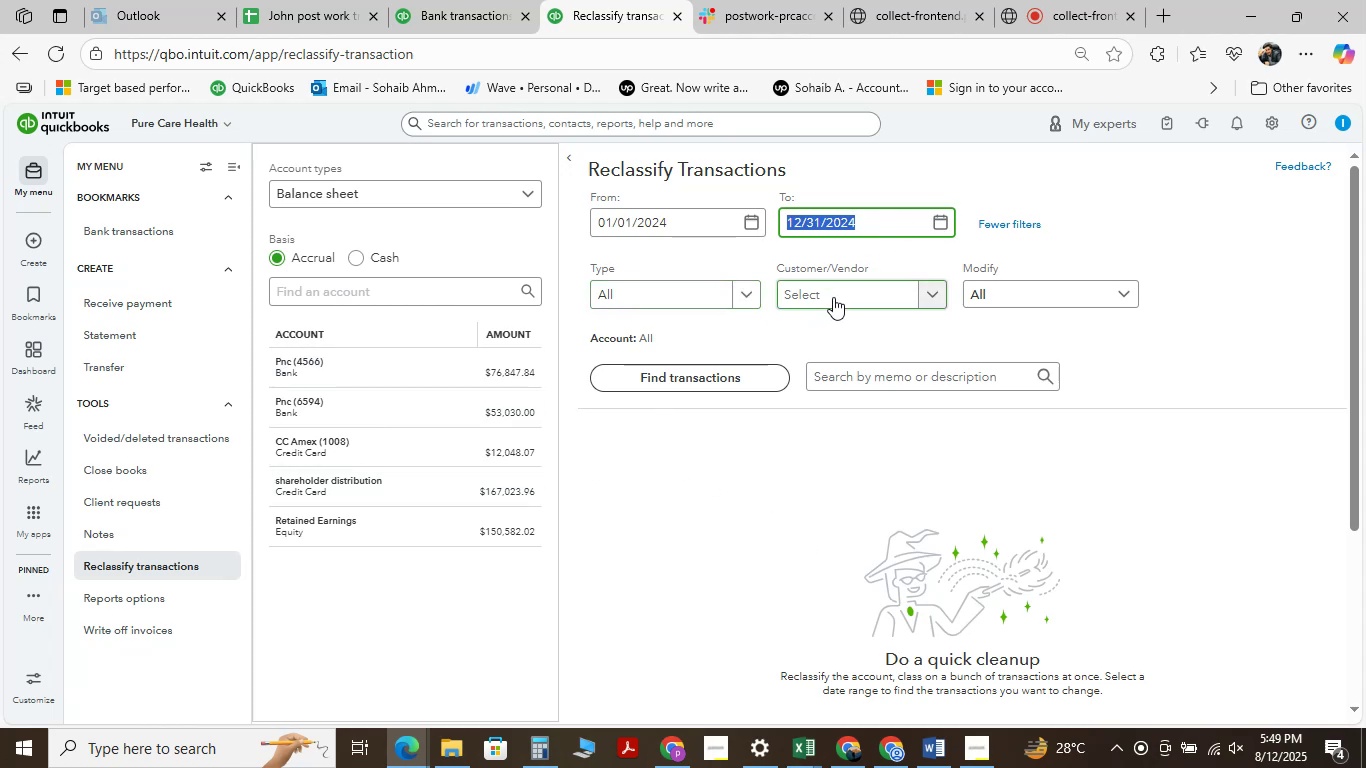 
left_click([833, 297])
 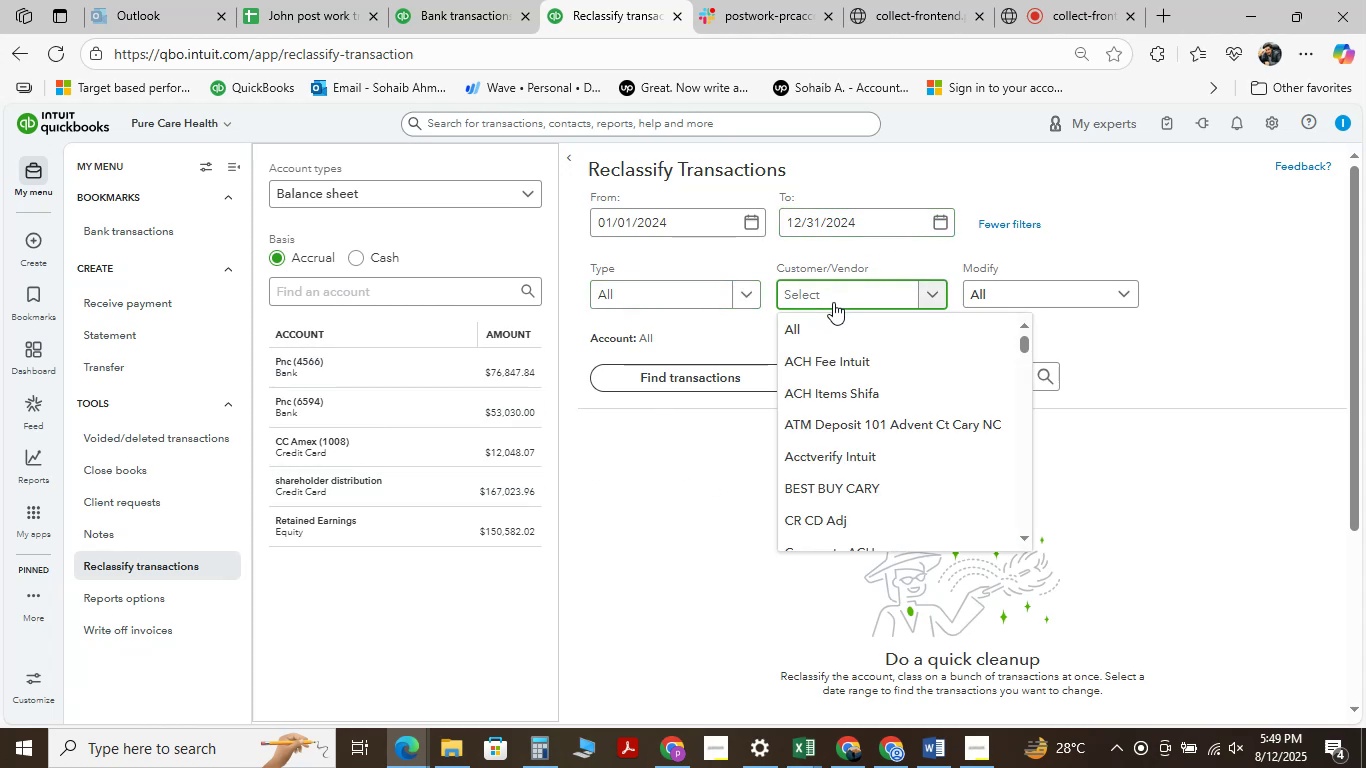 
scroll: coordinate [838, 444], scroll_direction: down, amount: 3.0
 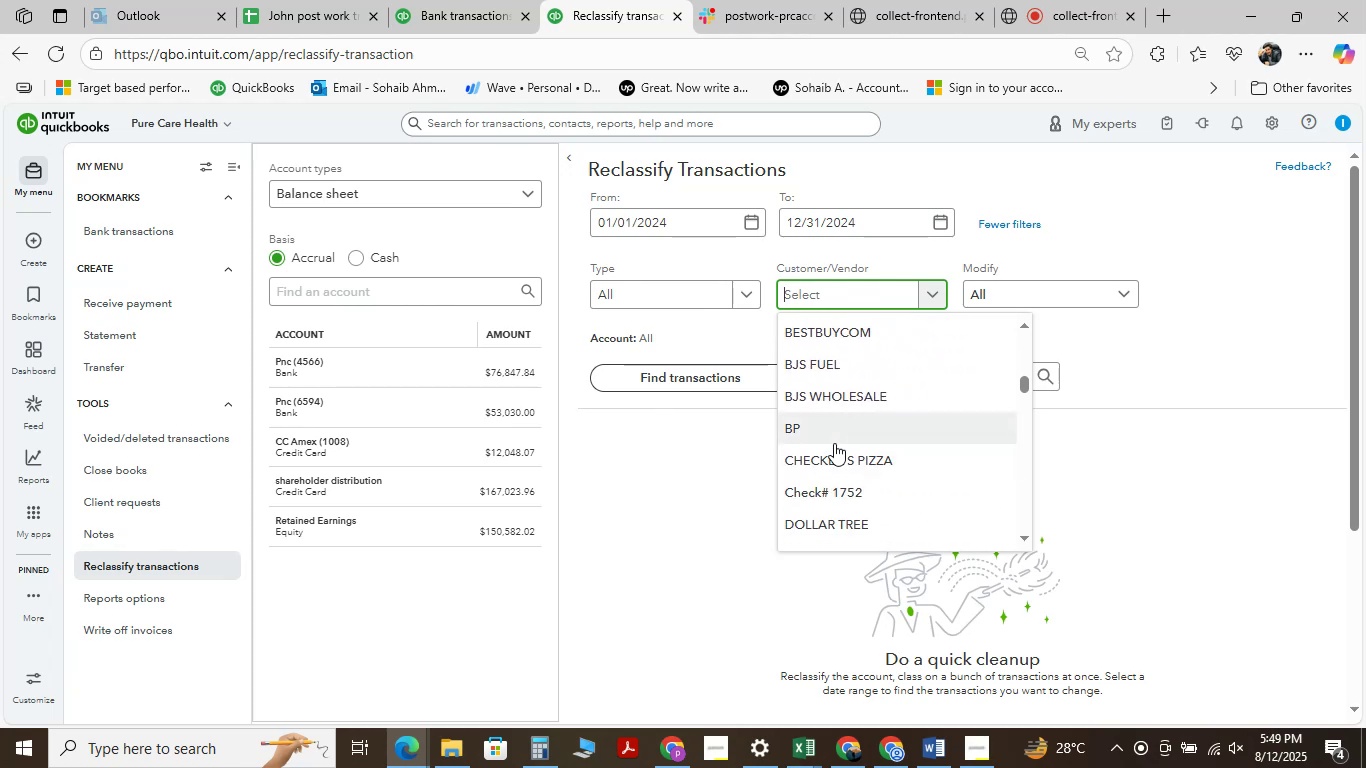 
scroll: coordinate [833, 442], scroll_direction: up, amount: 5.0
 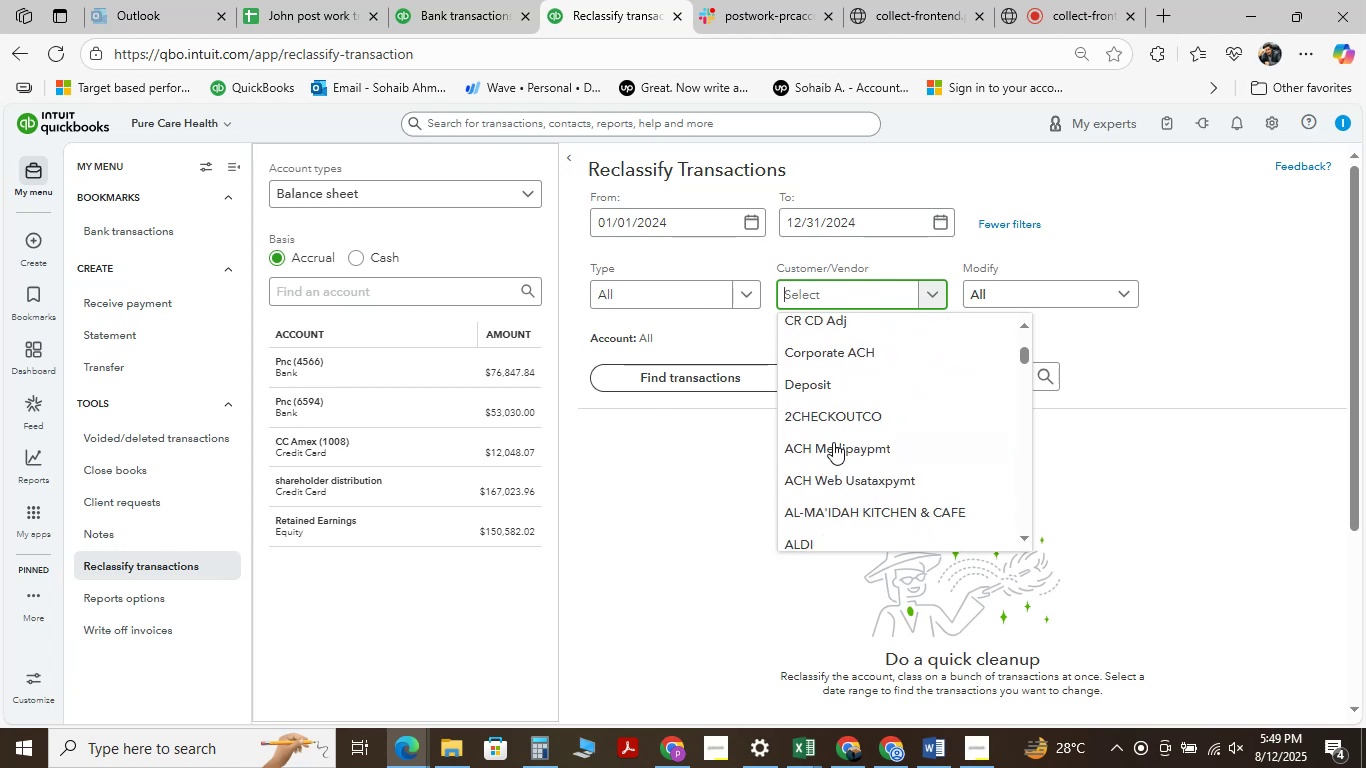 
scroll: coordinate [833, 442], scroll_direction: down, amount: 11.0
 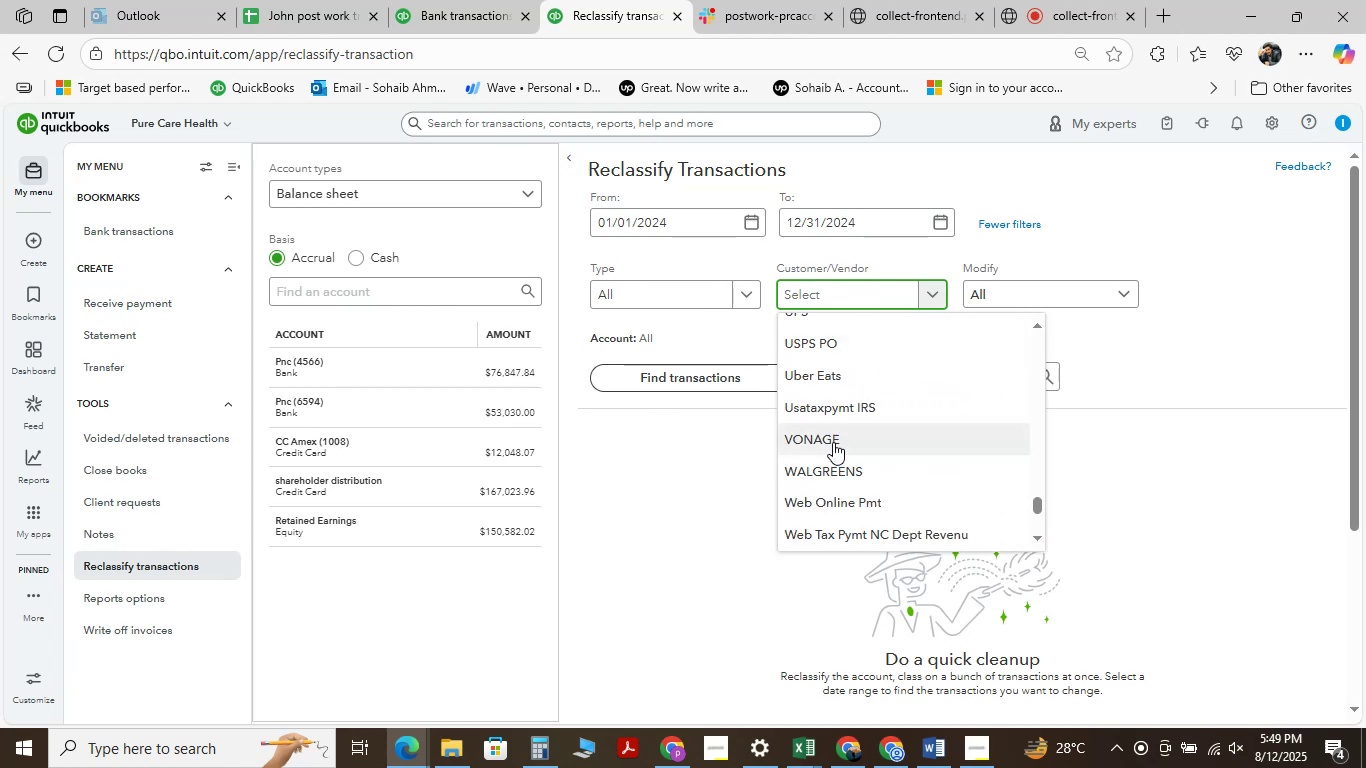 
scroll: coordinate [833, 442], scroll_direction: up, amount: 33.0
 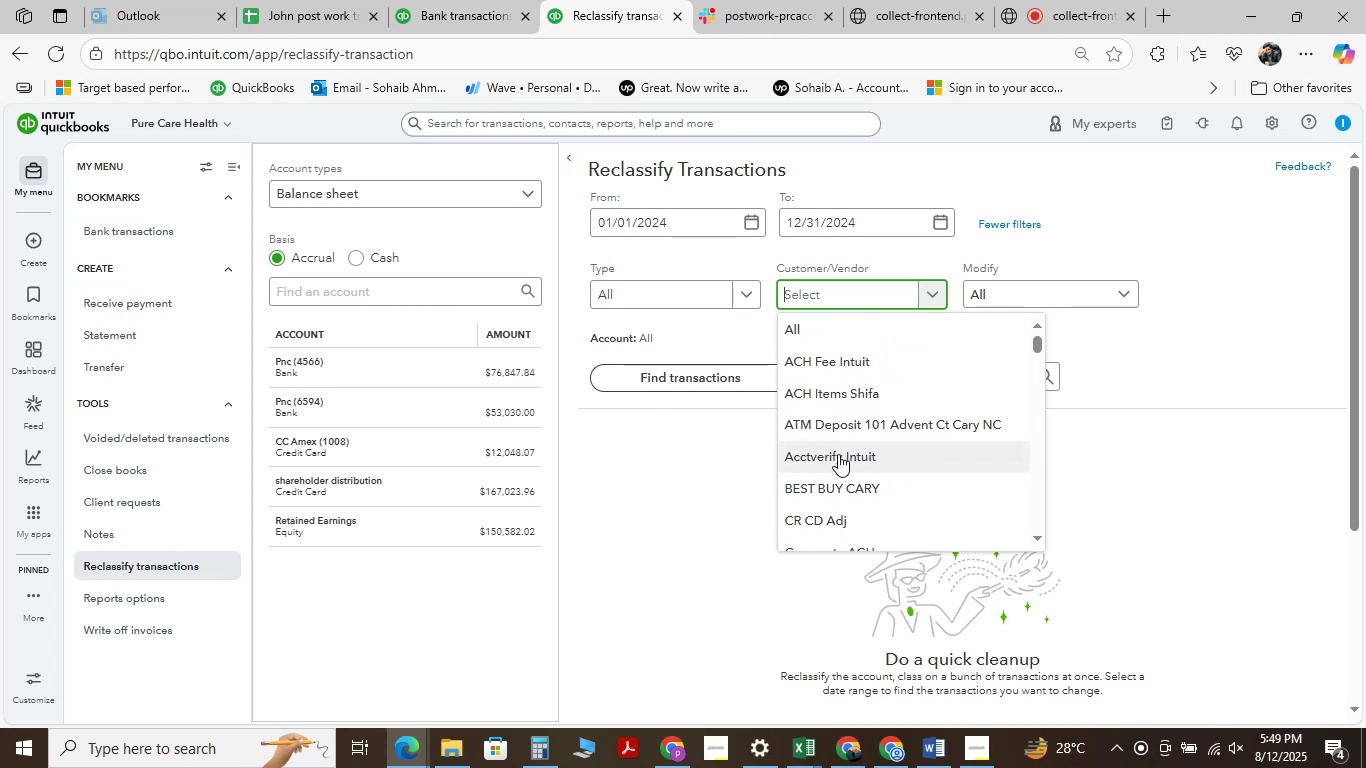 
scroll: coordinate [815, 415], scroll_direction: down, amount: 3.0
 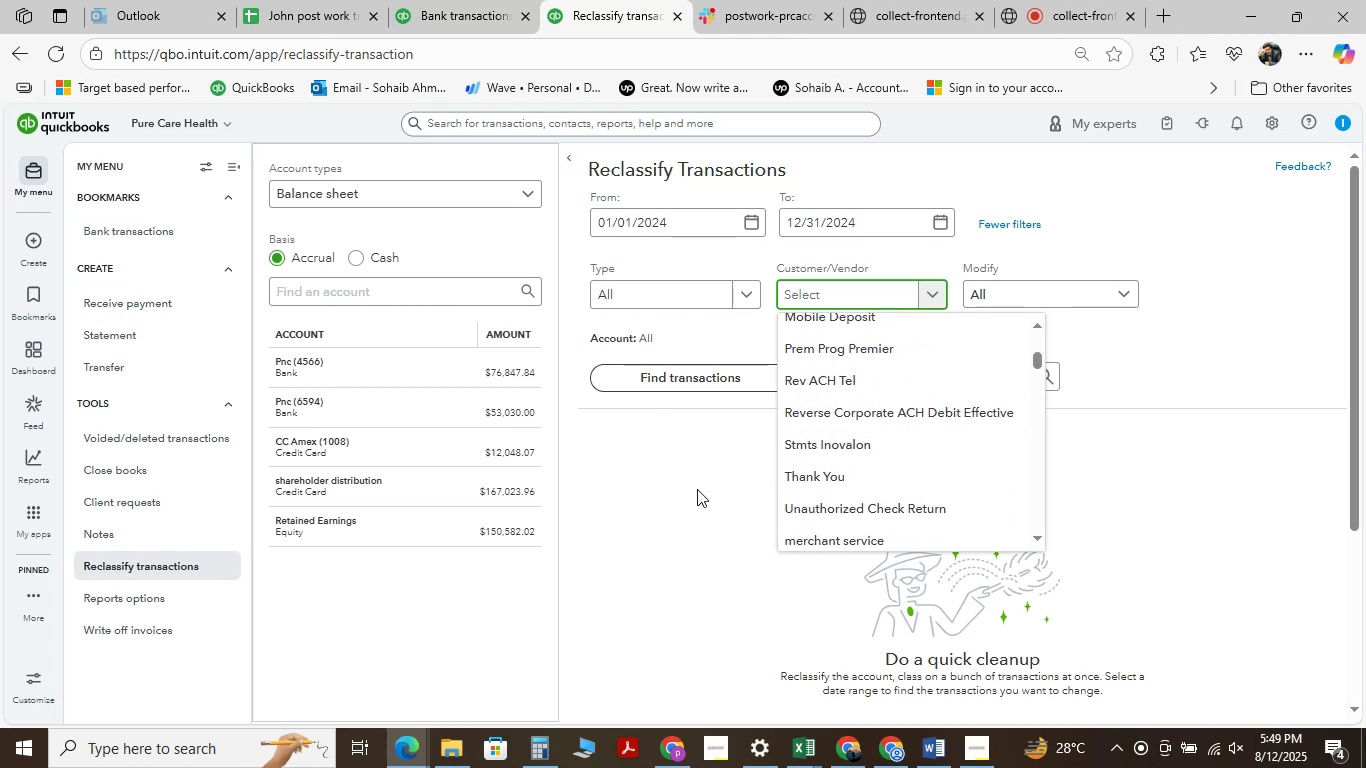 
left_click([697, 489])
 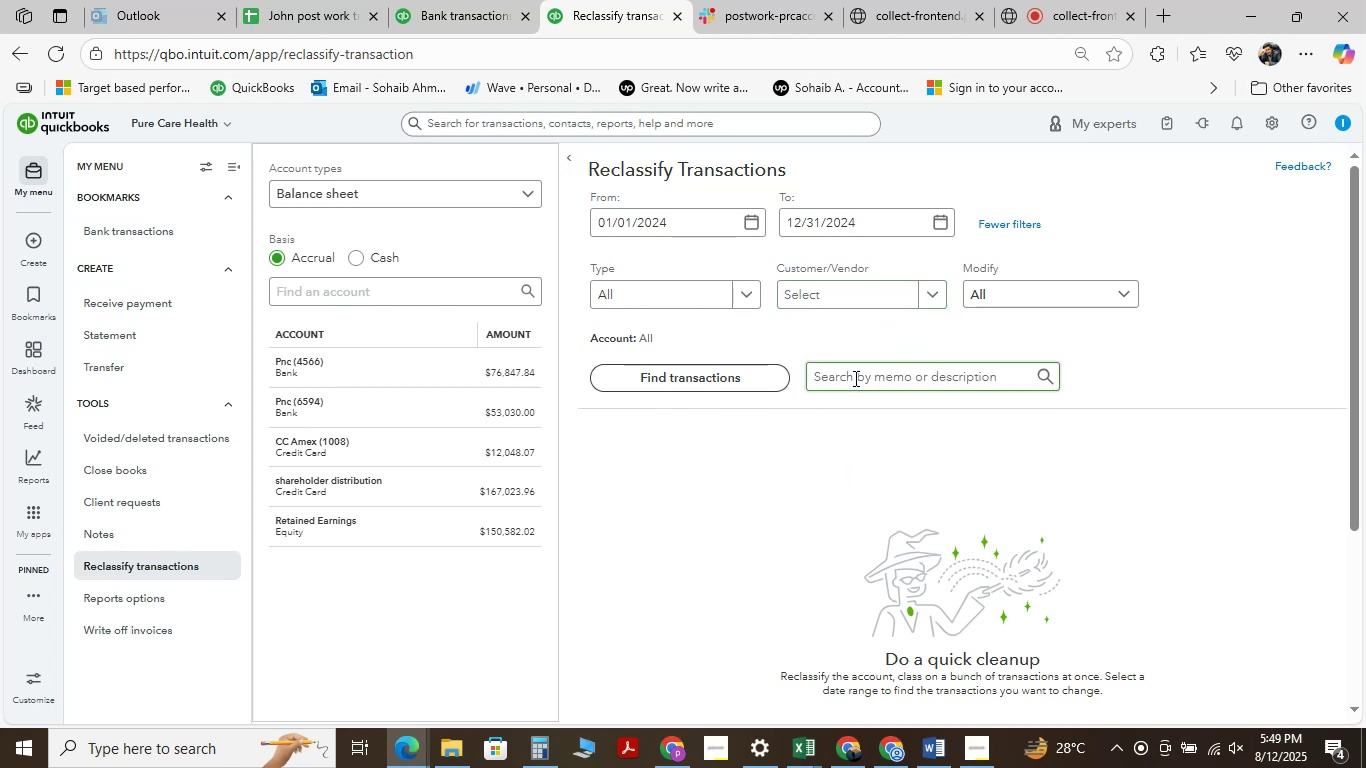 
left_click([854, 378])
 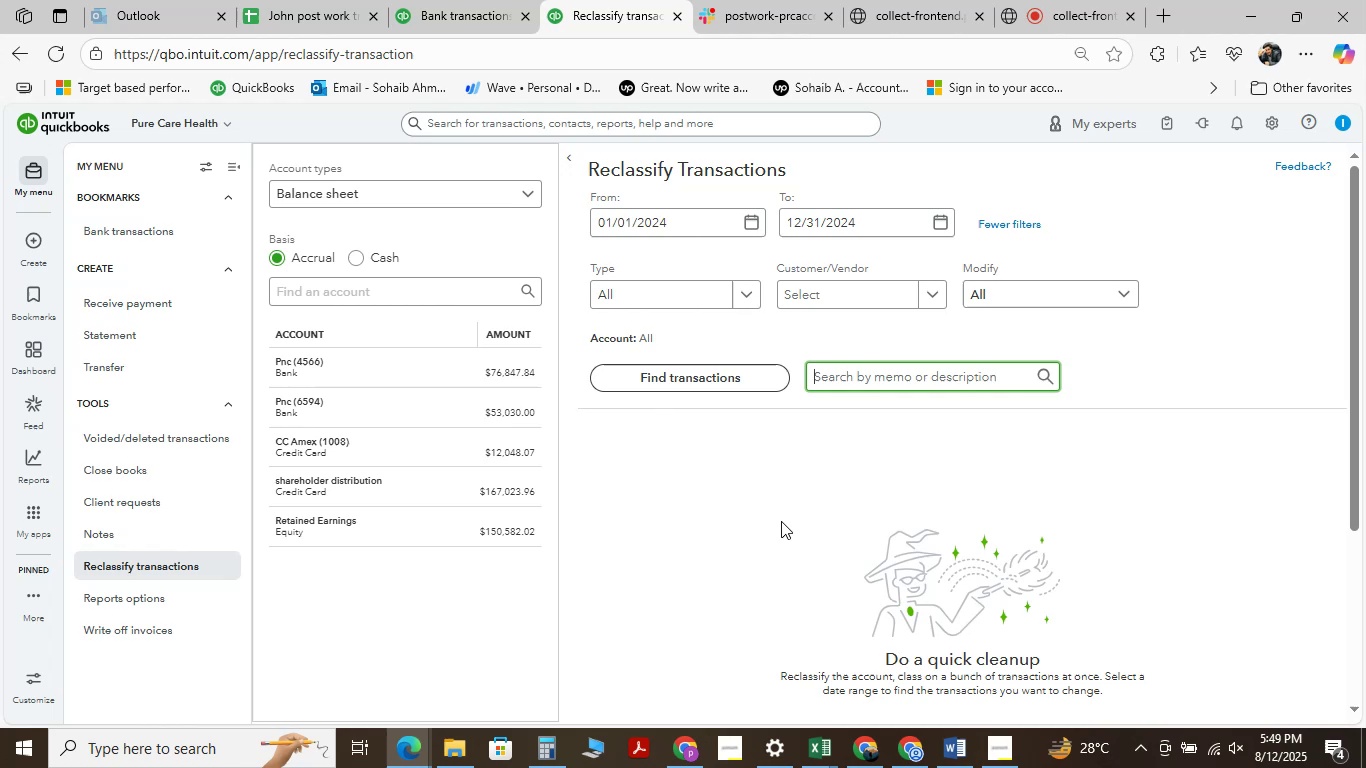 
type(tr)
key(Backspace)
key(Backspace)
 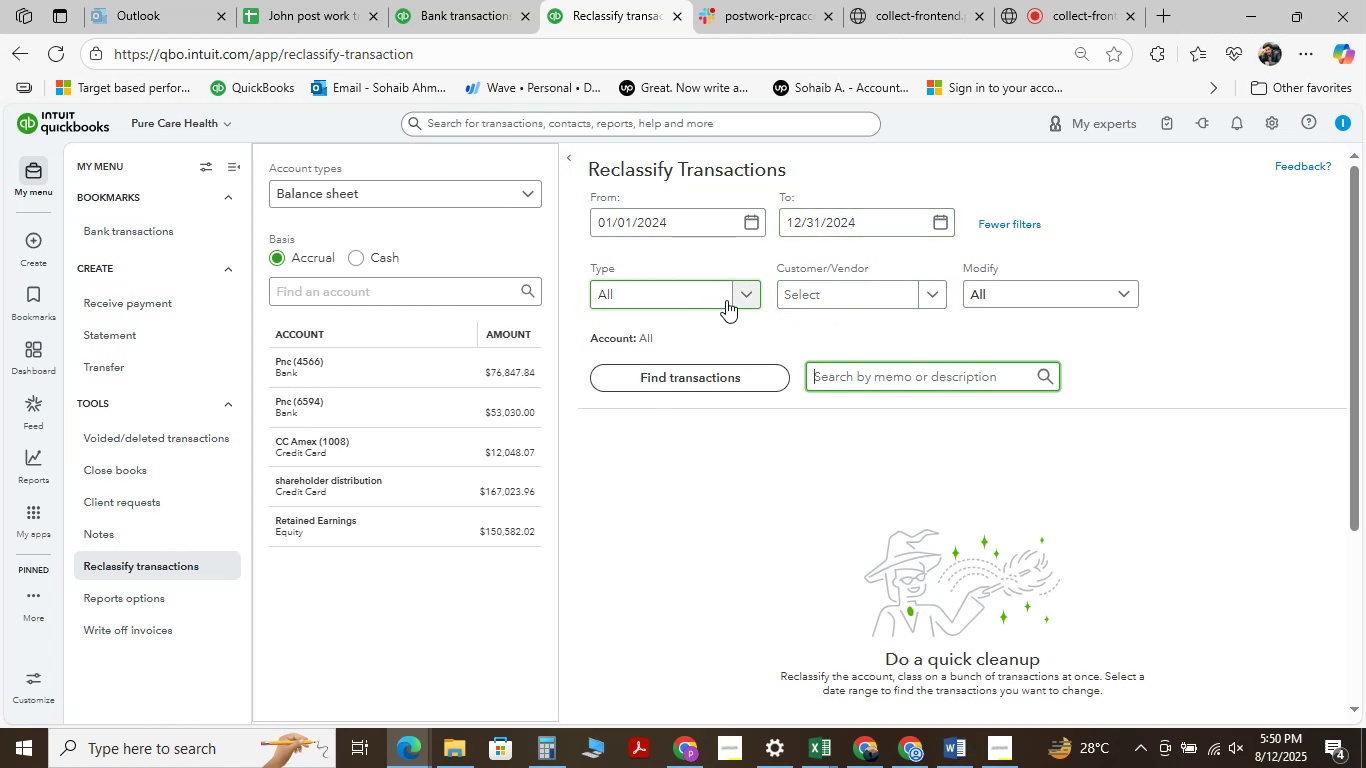 
wait(18.51)
 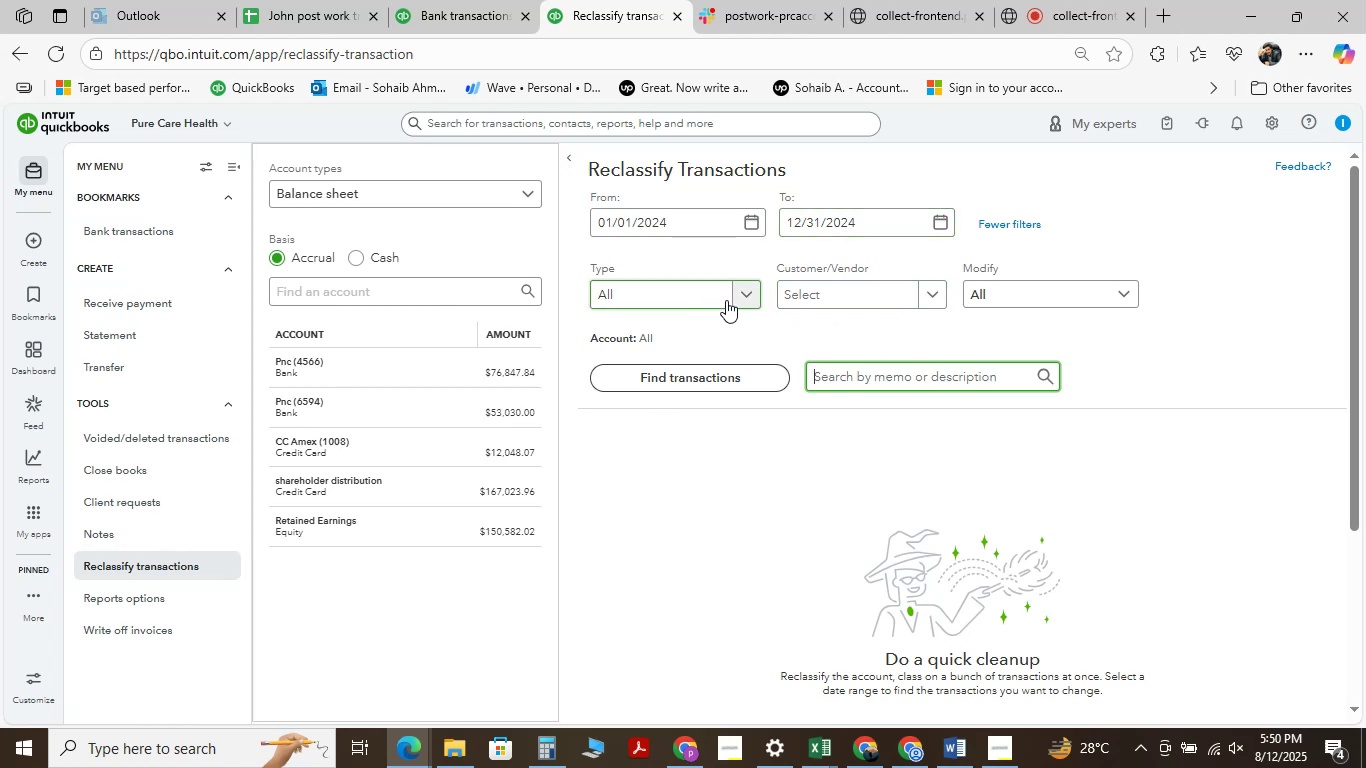 
mouse_move([628, 400])
 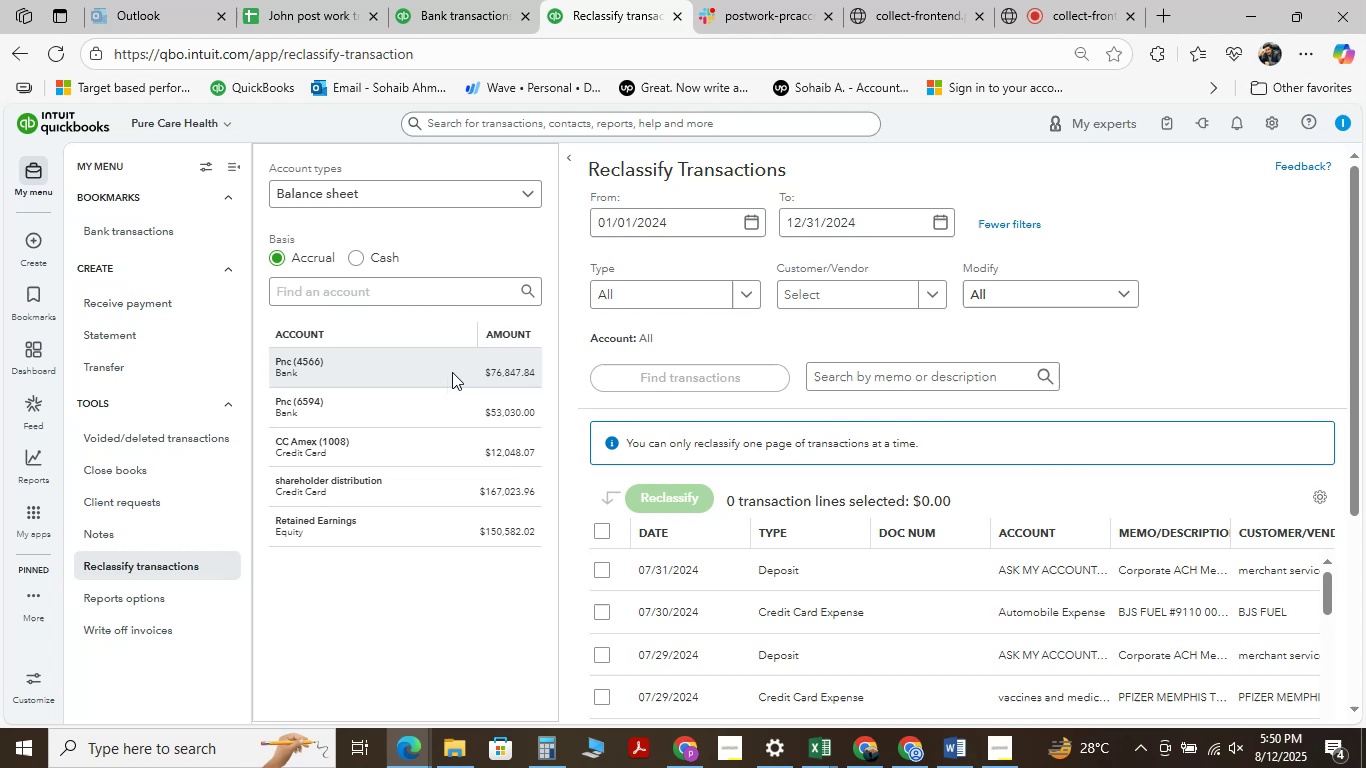 
scroll: coordinate [961, 410], scroll_direction: down, amount: 49.0
 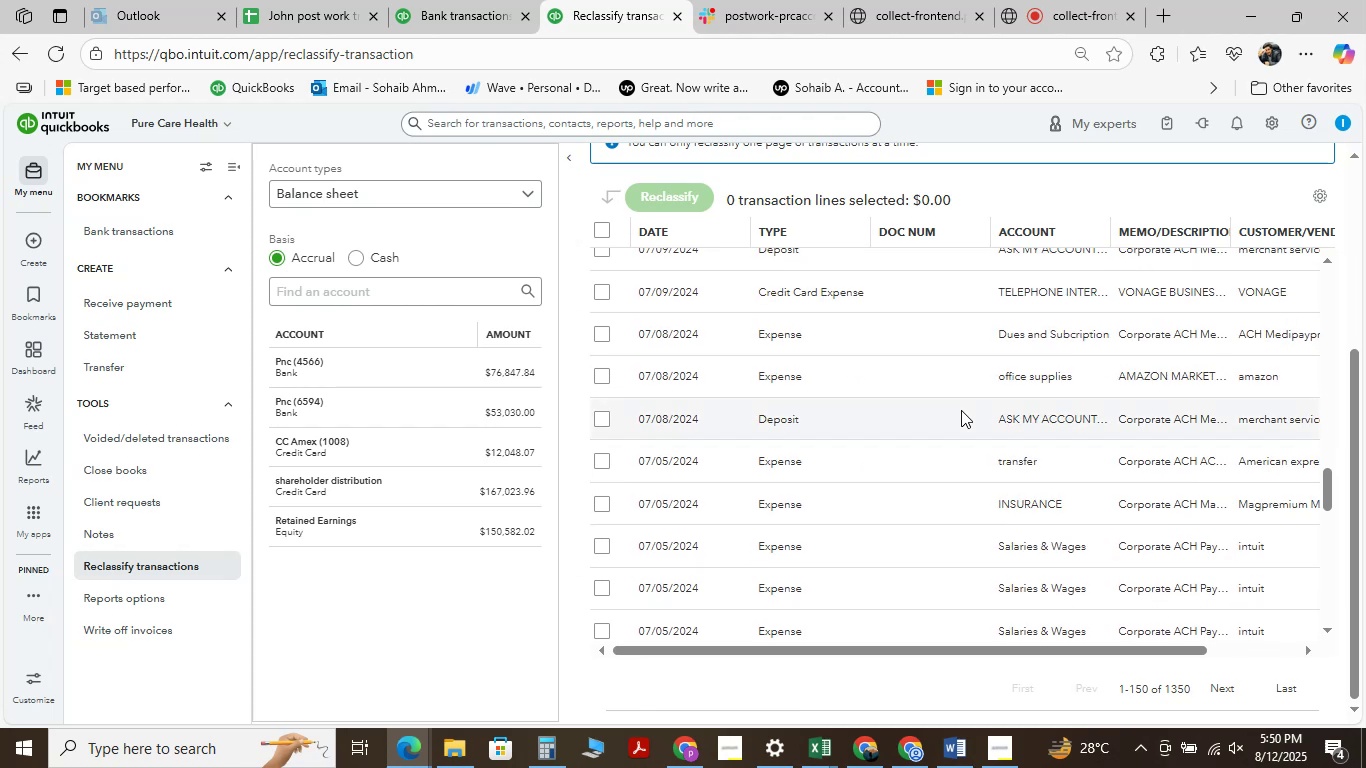 
scroll: coordinate [961, 410], scroll_direction: down, amount: 6.0
 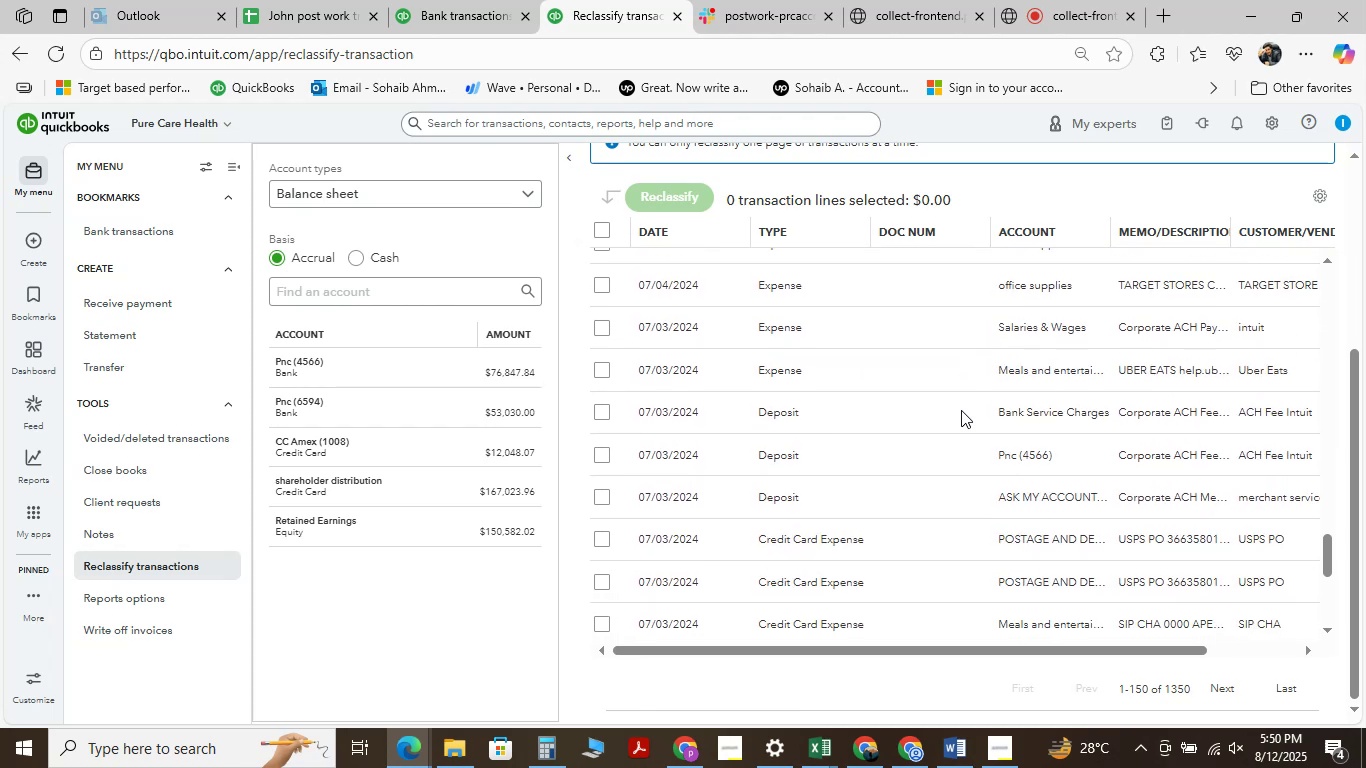 
scroll: coordinate [961, 410], scroll_direction: up, amount: 20.0
 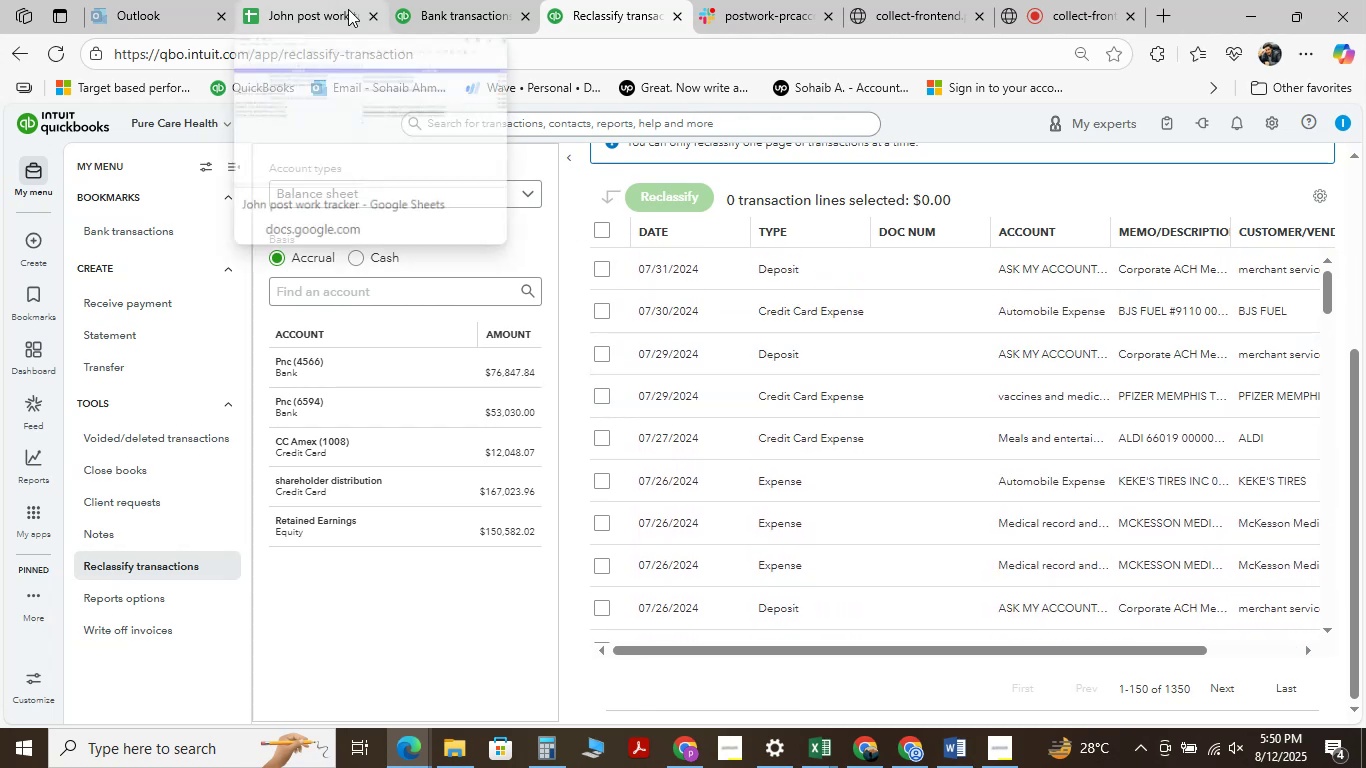 
left_click([417, 16])
 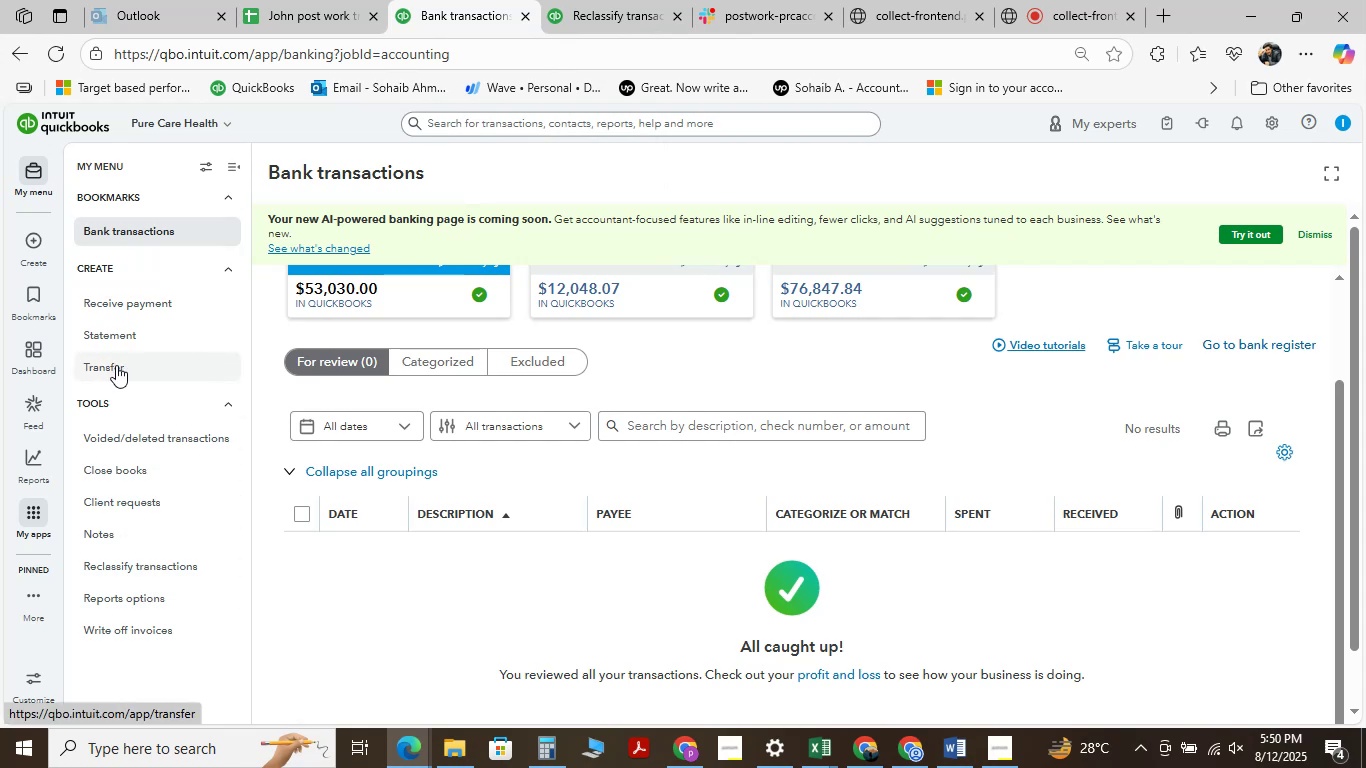 
wait(7.75)
 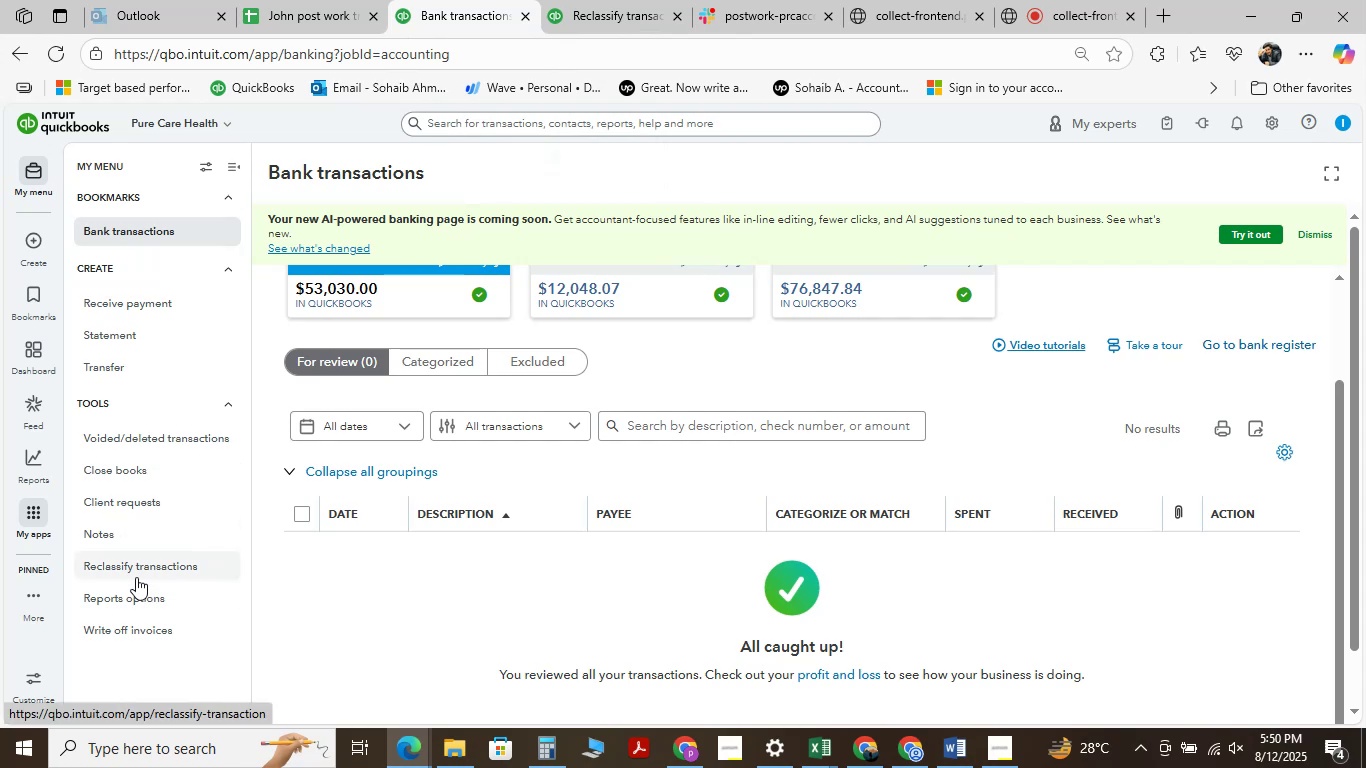 
left_click([116, 365])
 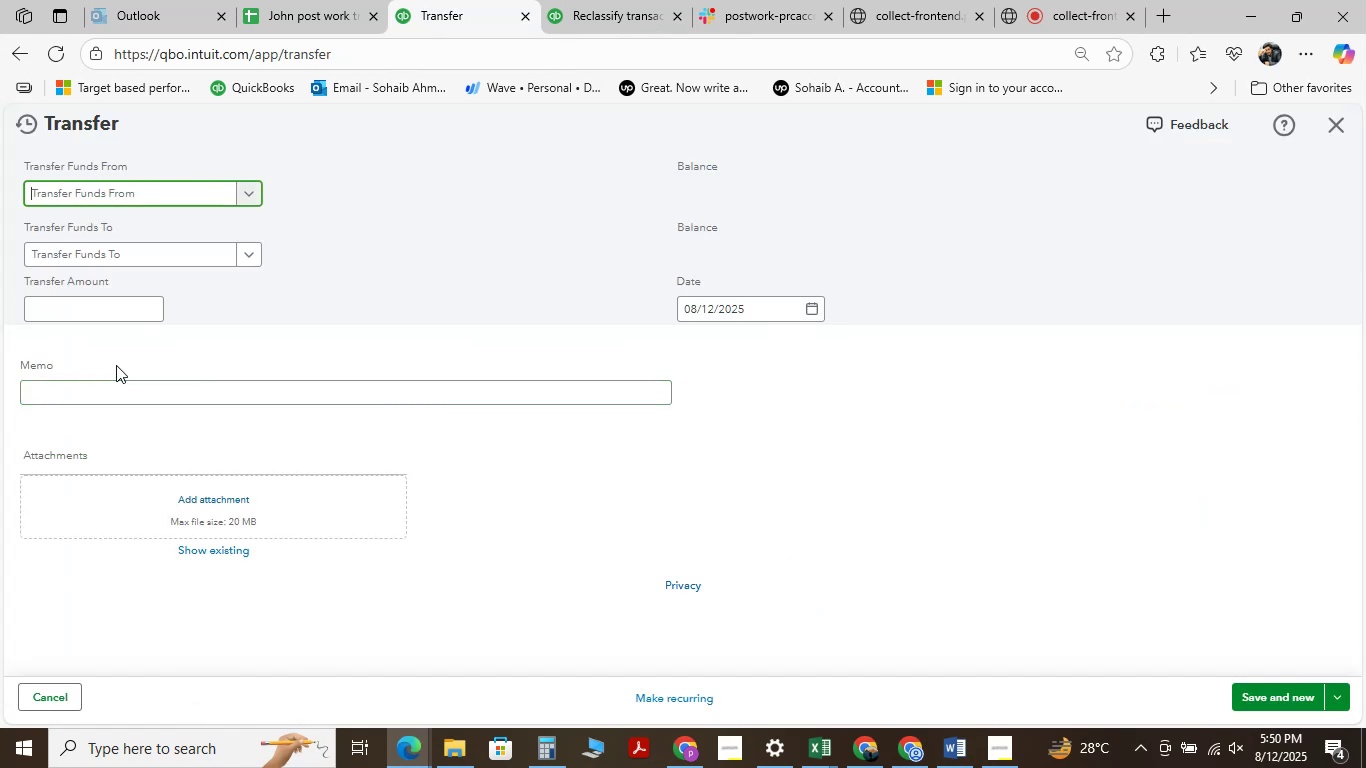 
left_click([1340, 122])
 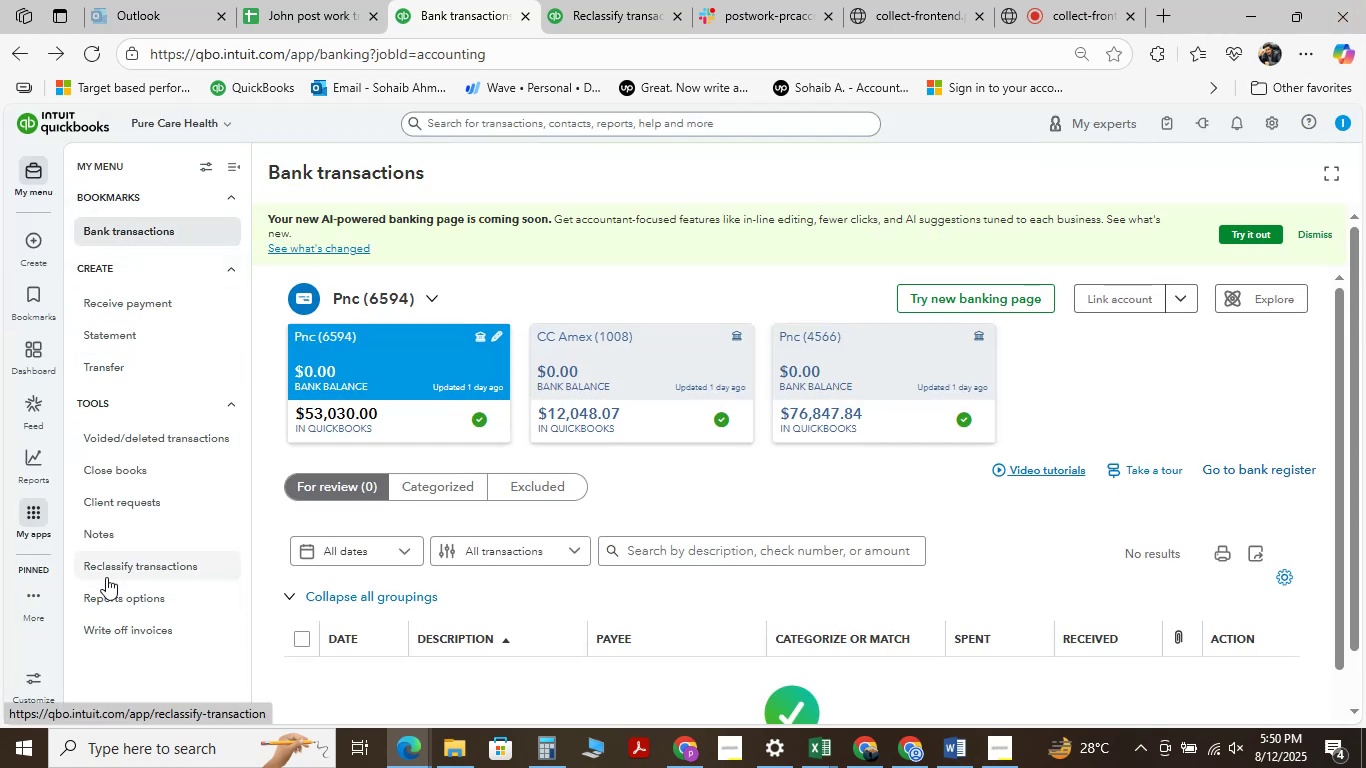 
wait(5.62)
 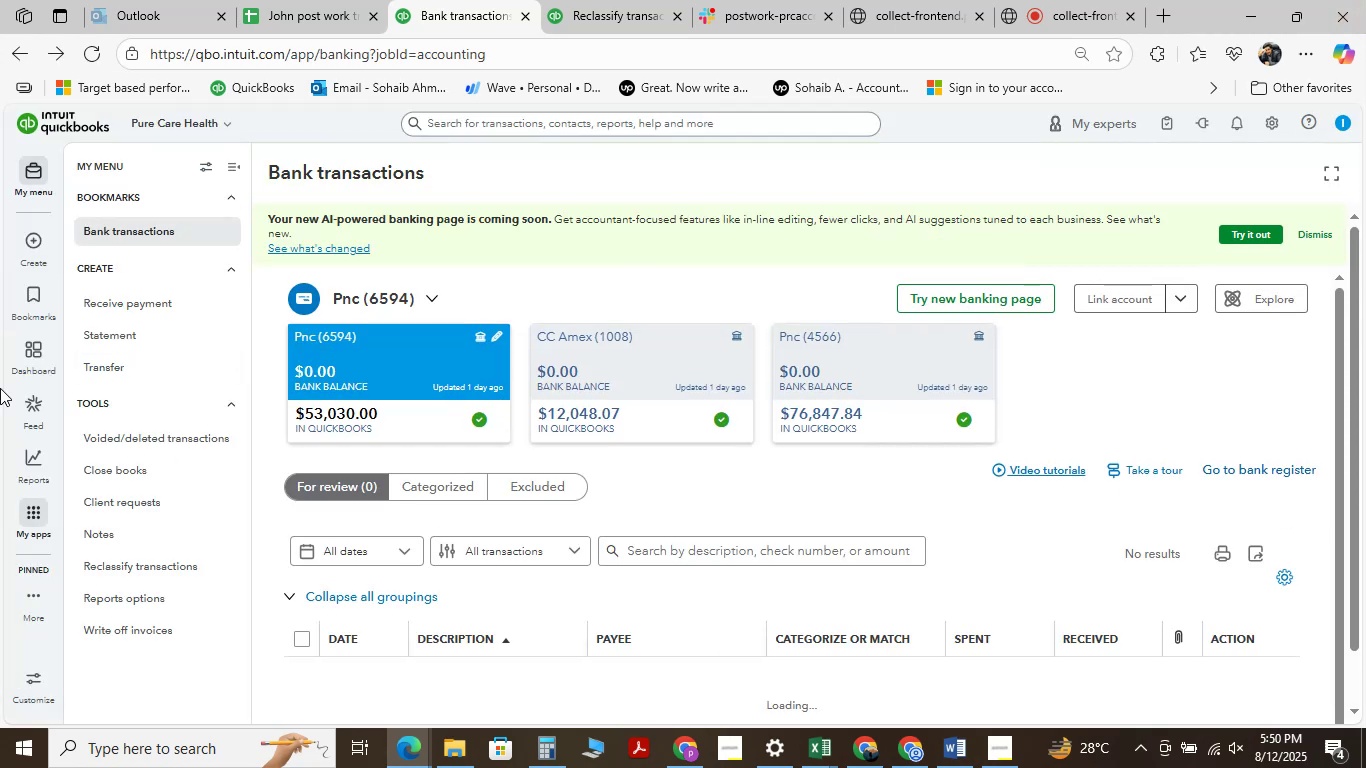 
left_click([107, 597])
 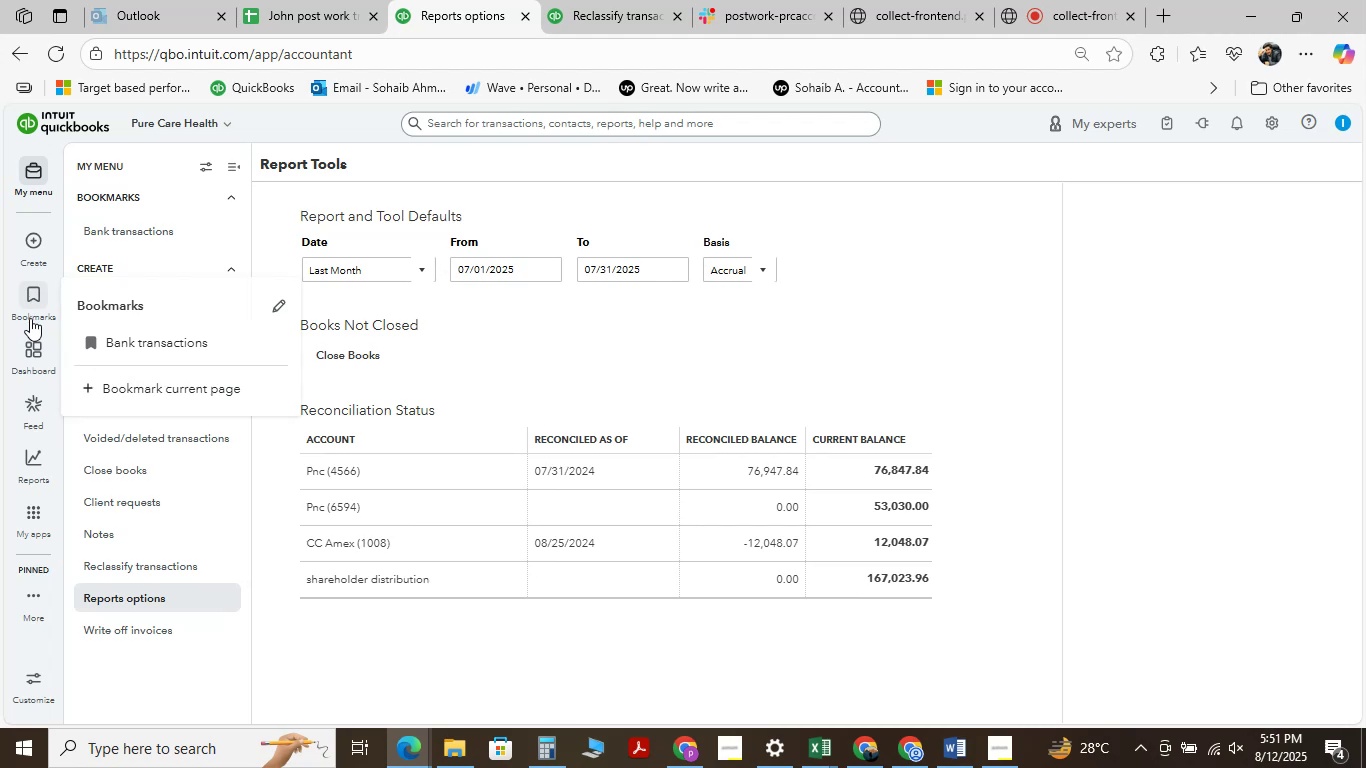 
wait(8.53)
 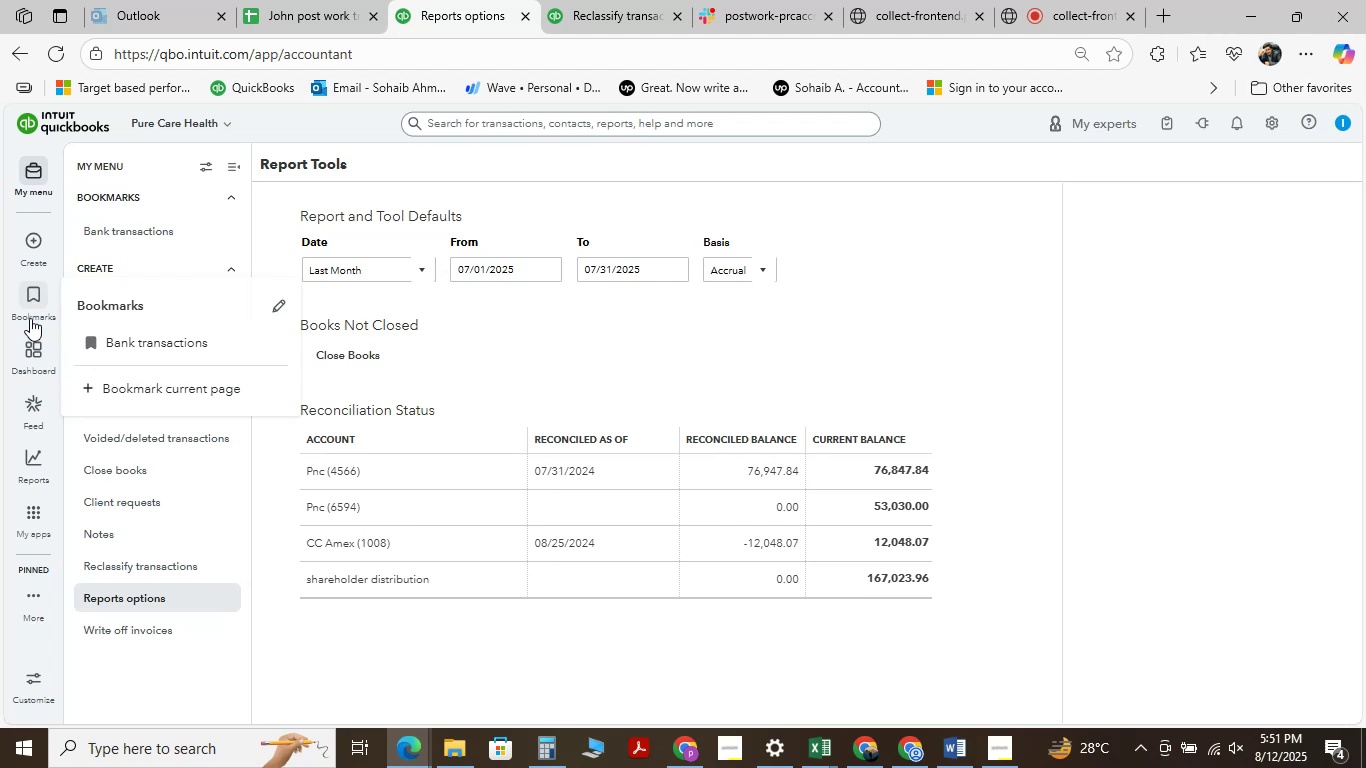 
left_click([122, 495])
 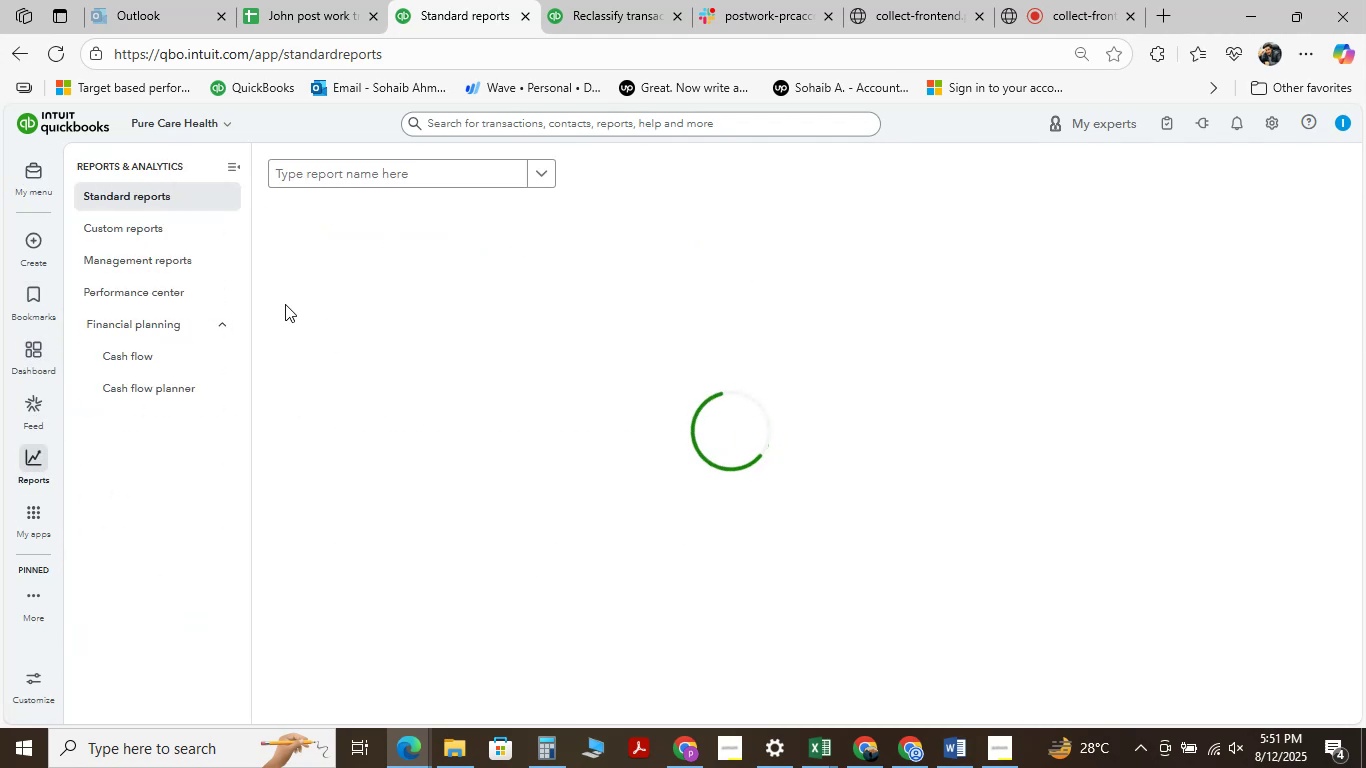 
wait(9.25)
 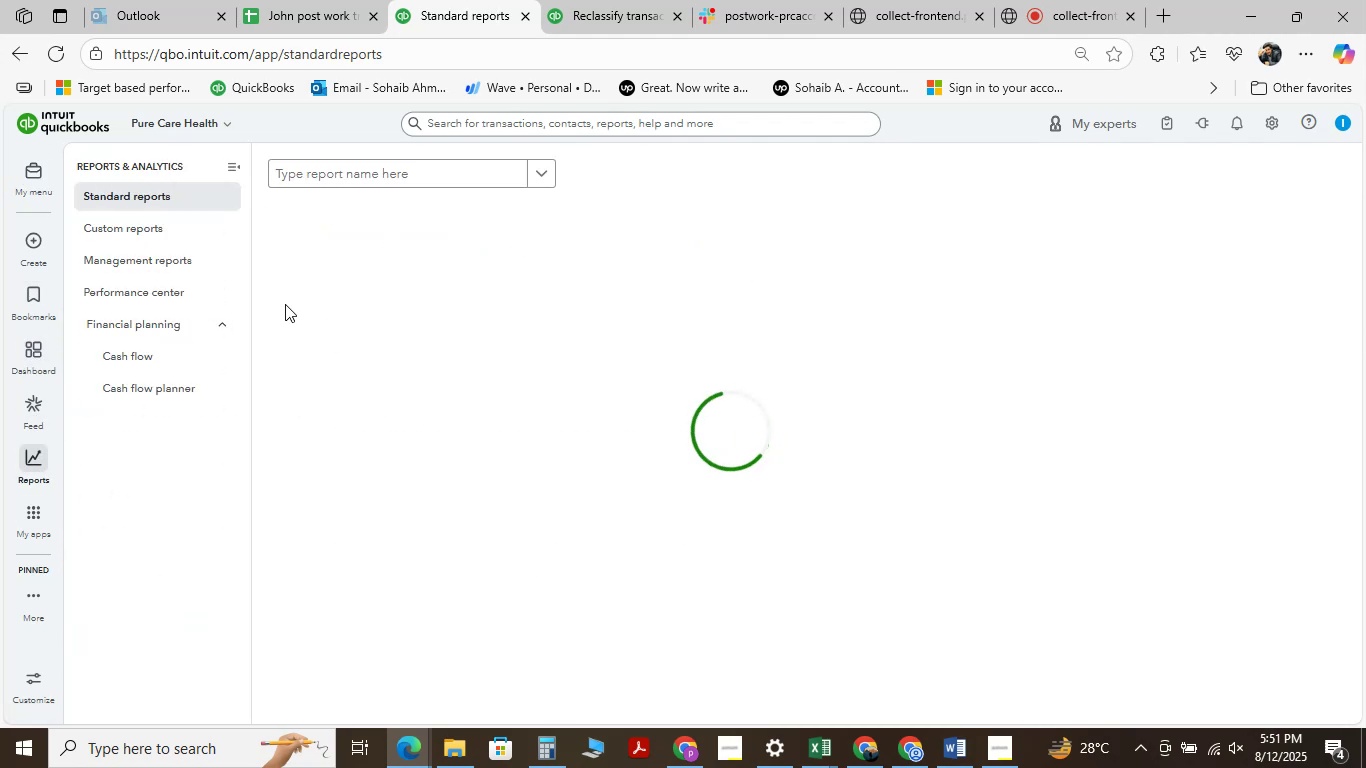 
mouse_move([362, 422])
 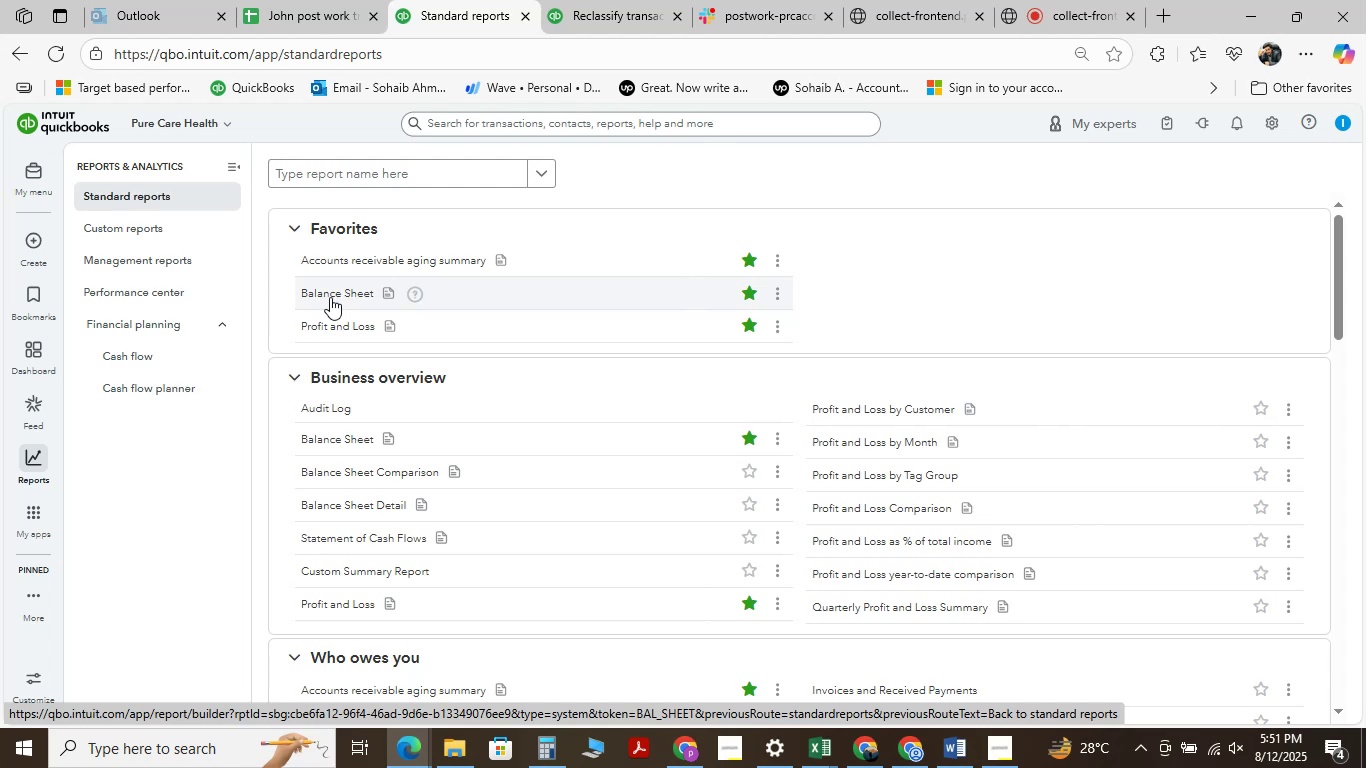 
wait(17.86)
 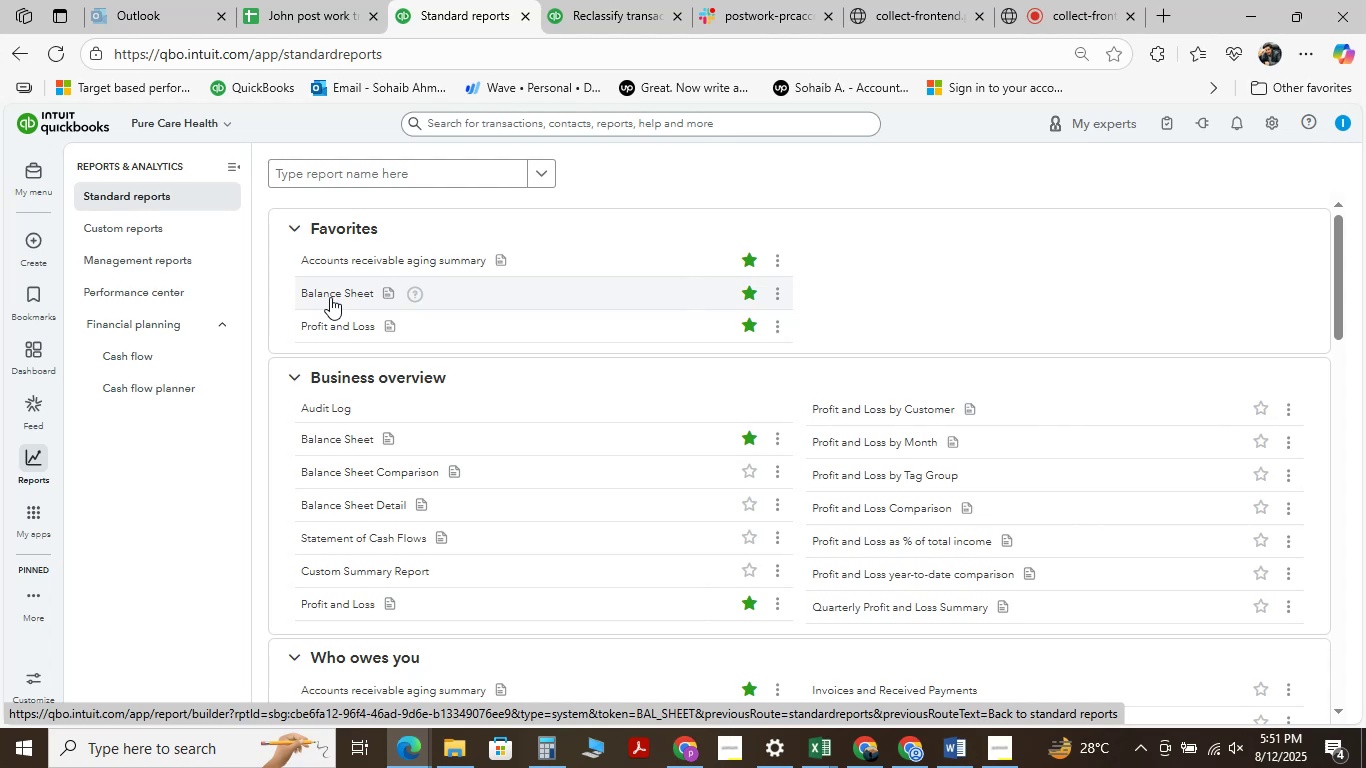 
left_click([328, 294])
 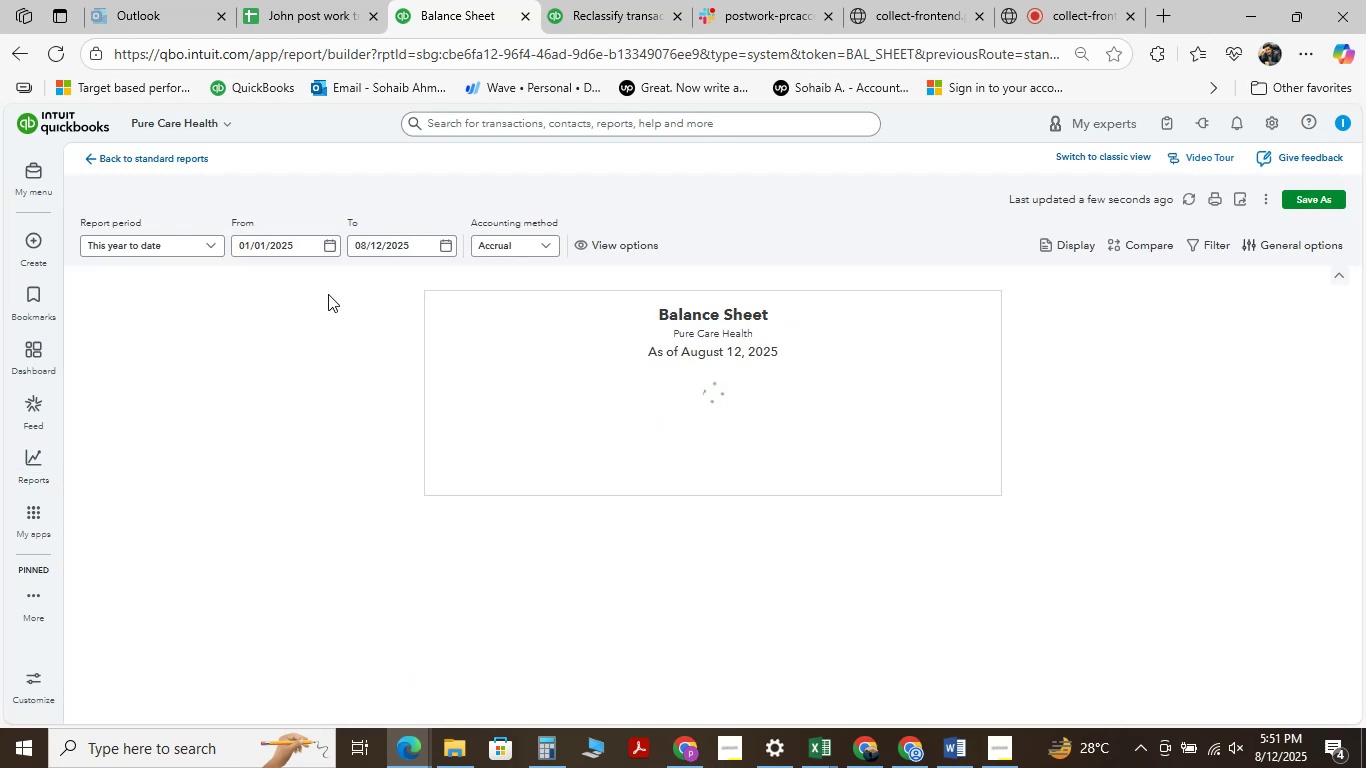 
wait(8.0)
 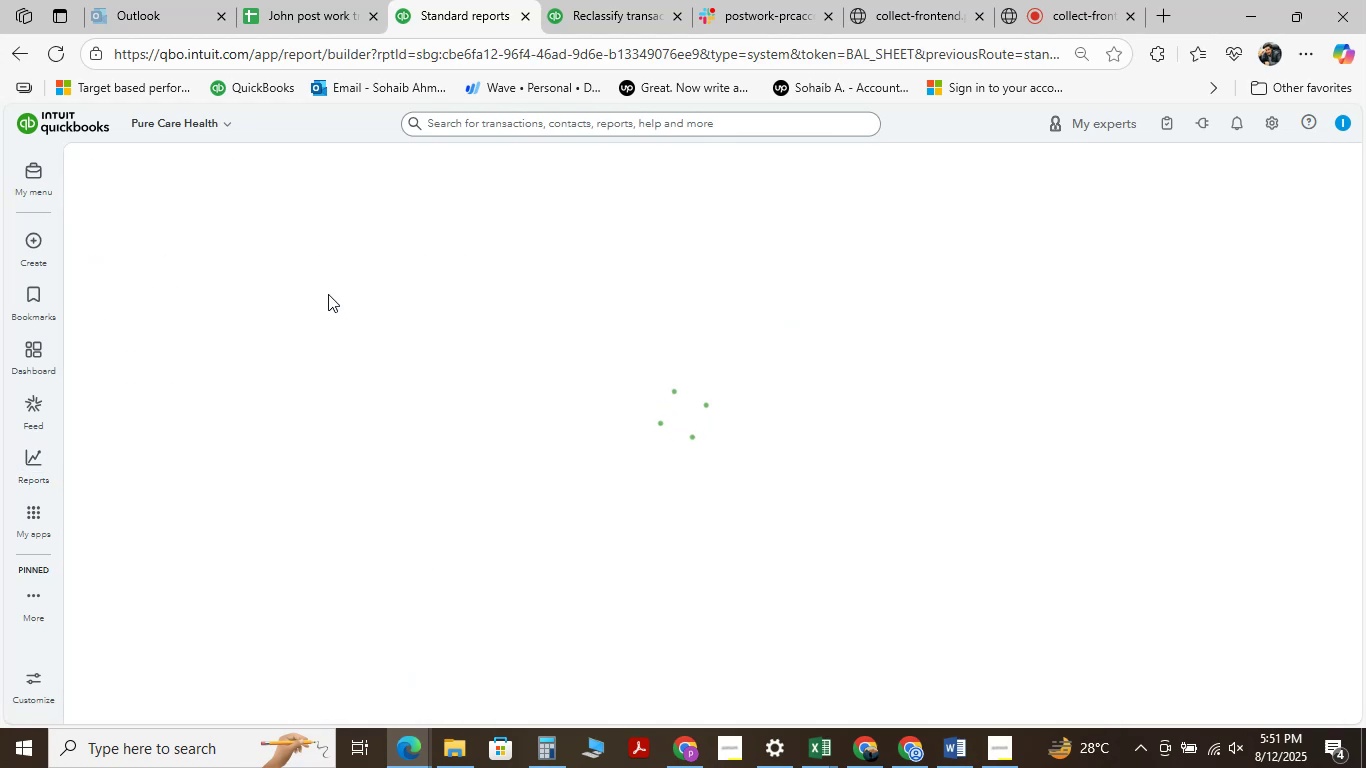 
scroll: coordinate [538, 524], scroll_direction: down, amount: 8.0
 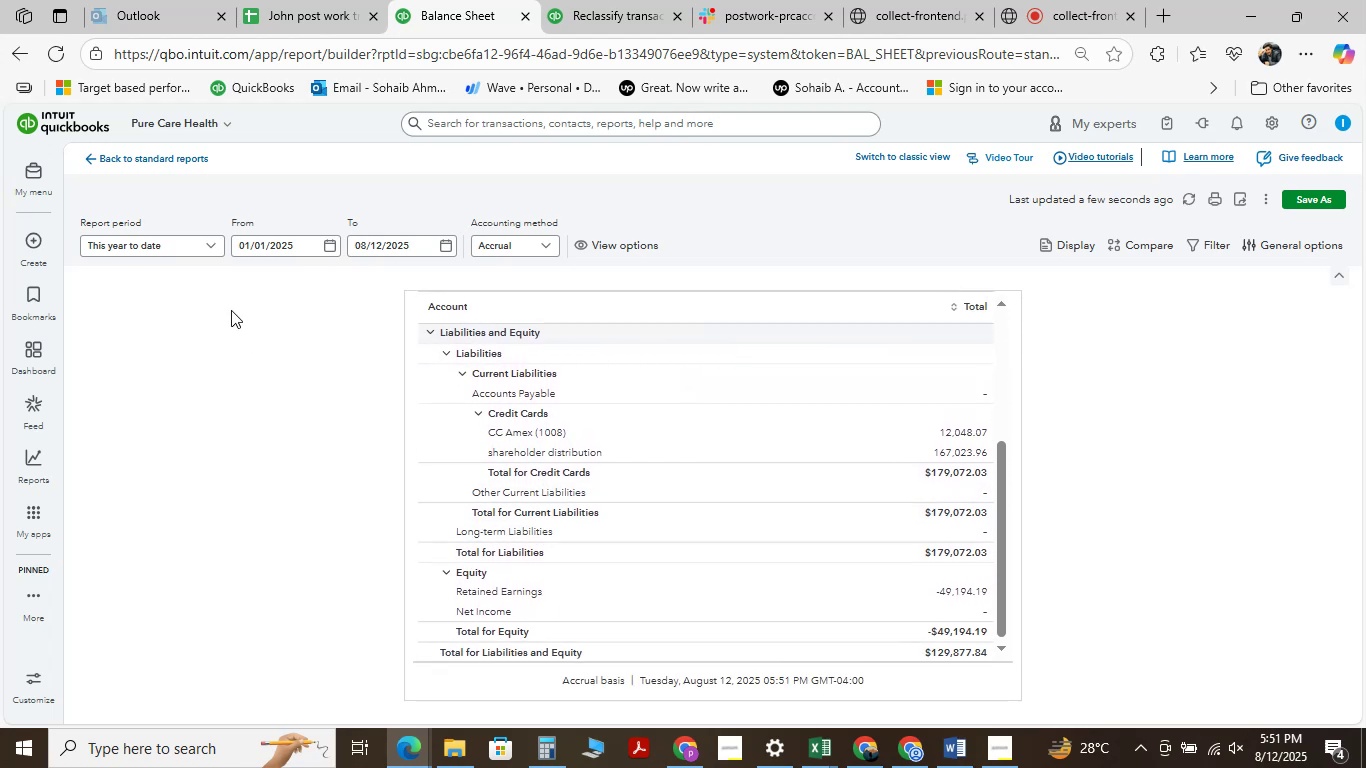 
left_click([210, 237])
 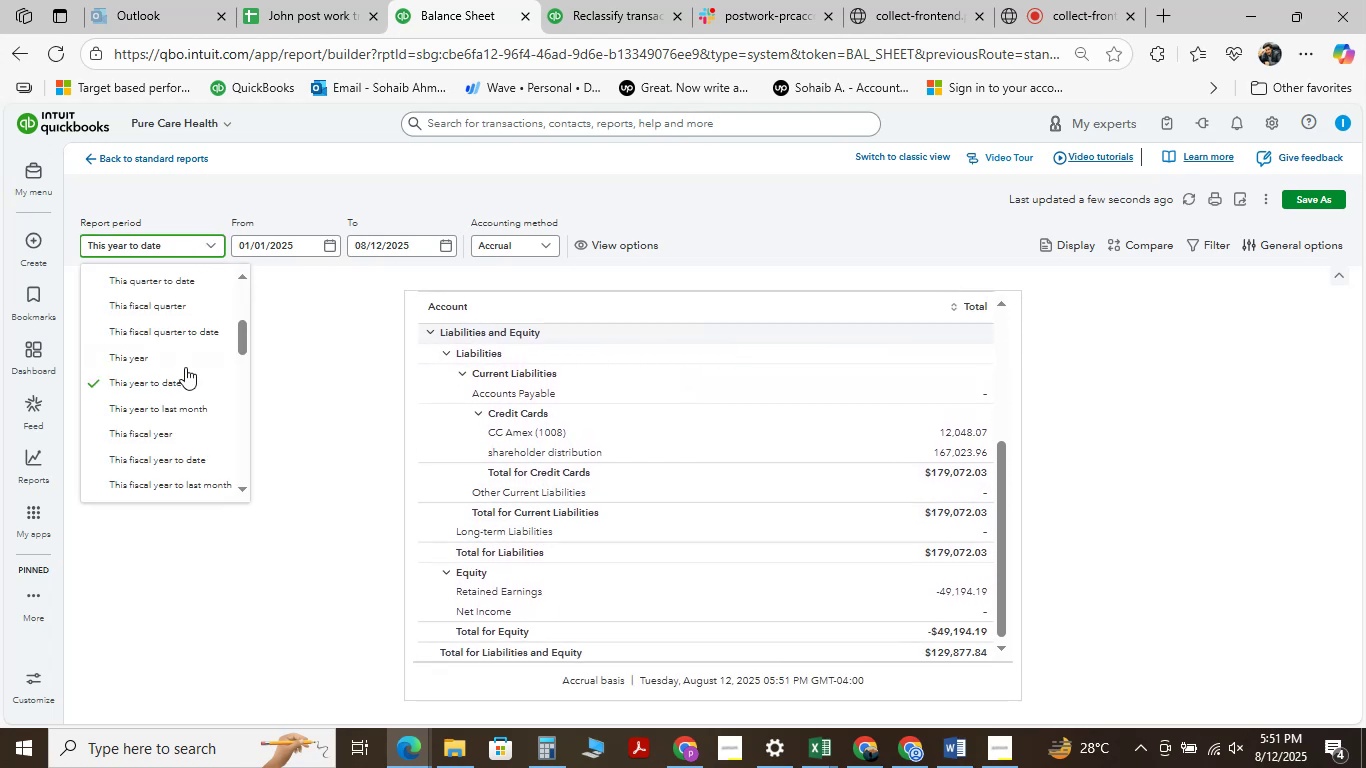 
scroll: coordinate [169, 359], scroll_direction: down, amount: 9.0
 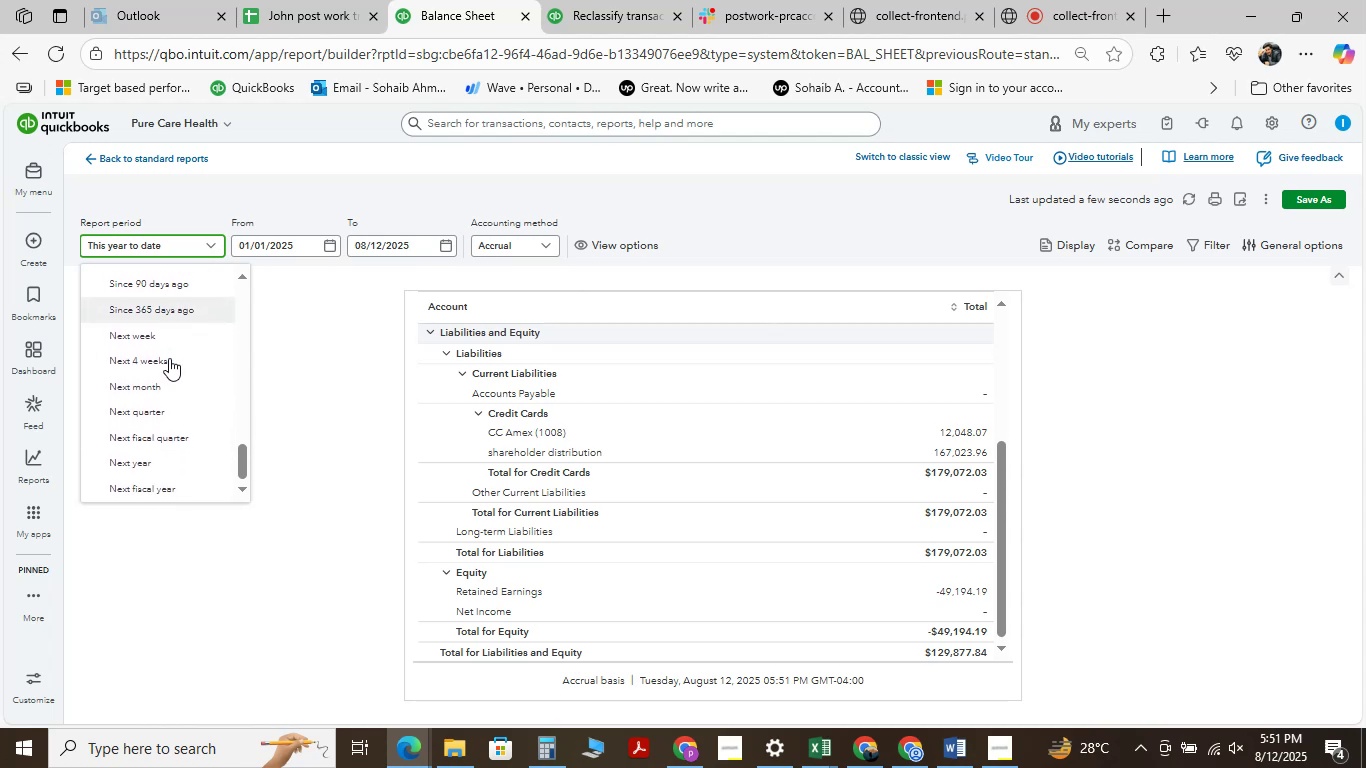 
scroll: coordinate [149, 402], scroll_direction: down, amount: 5.0
 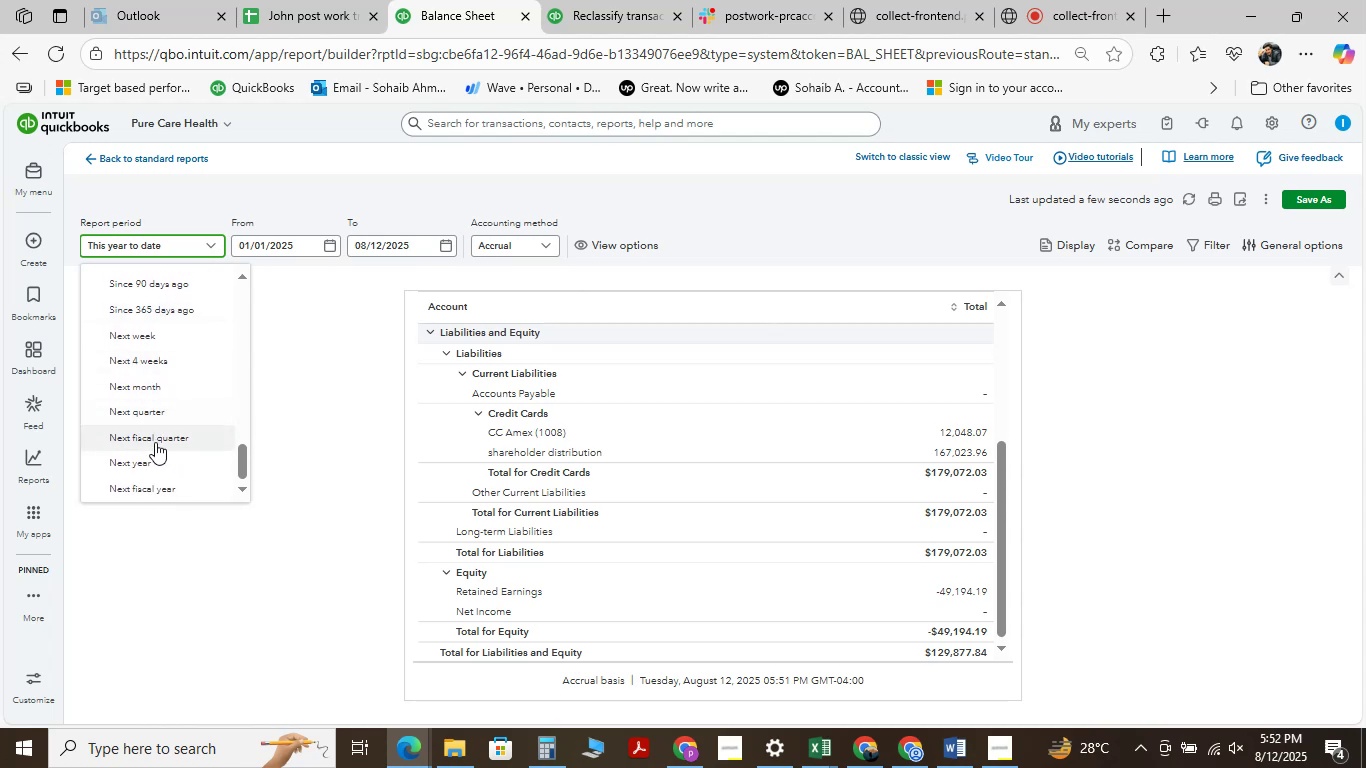 
scroll: coordinate [148, 391], scroll_direction: up, amount: 3.0
 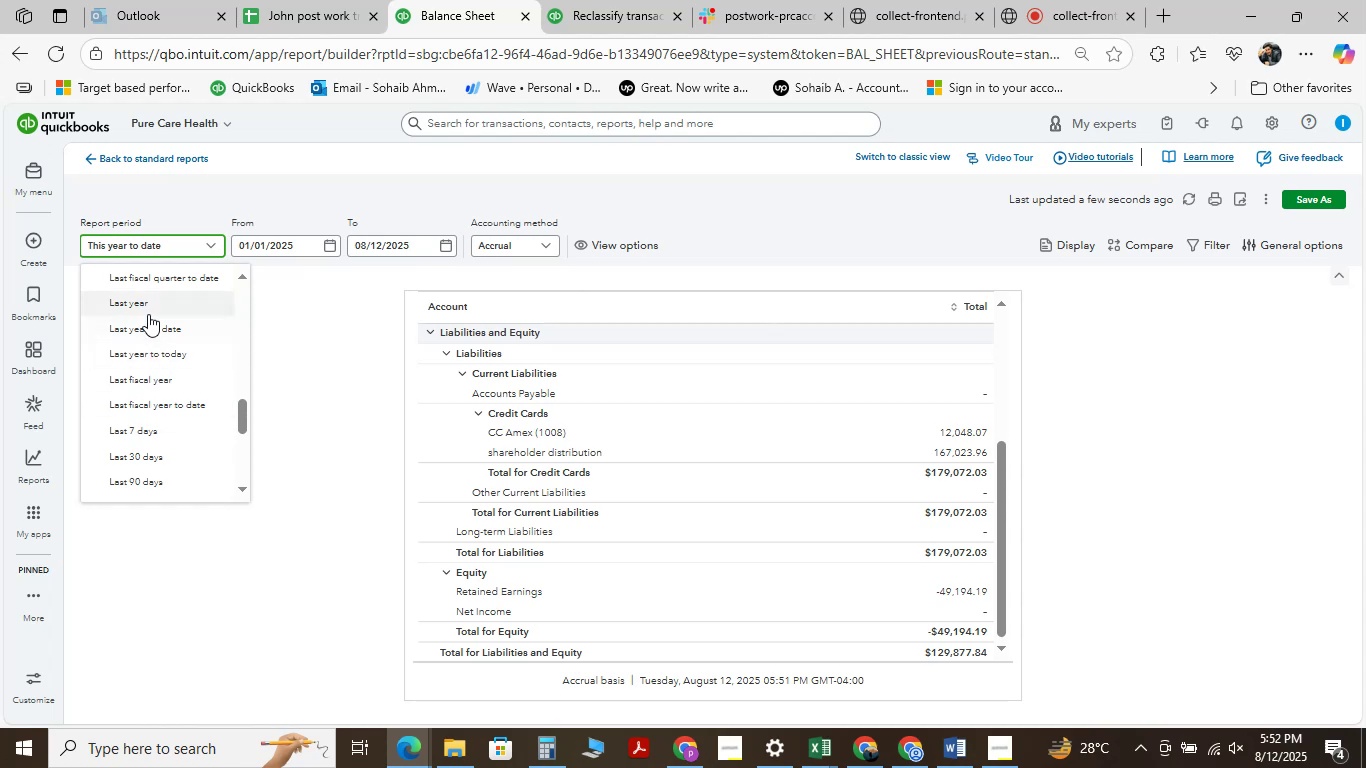 
left_click([147, 302])
 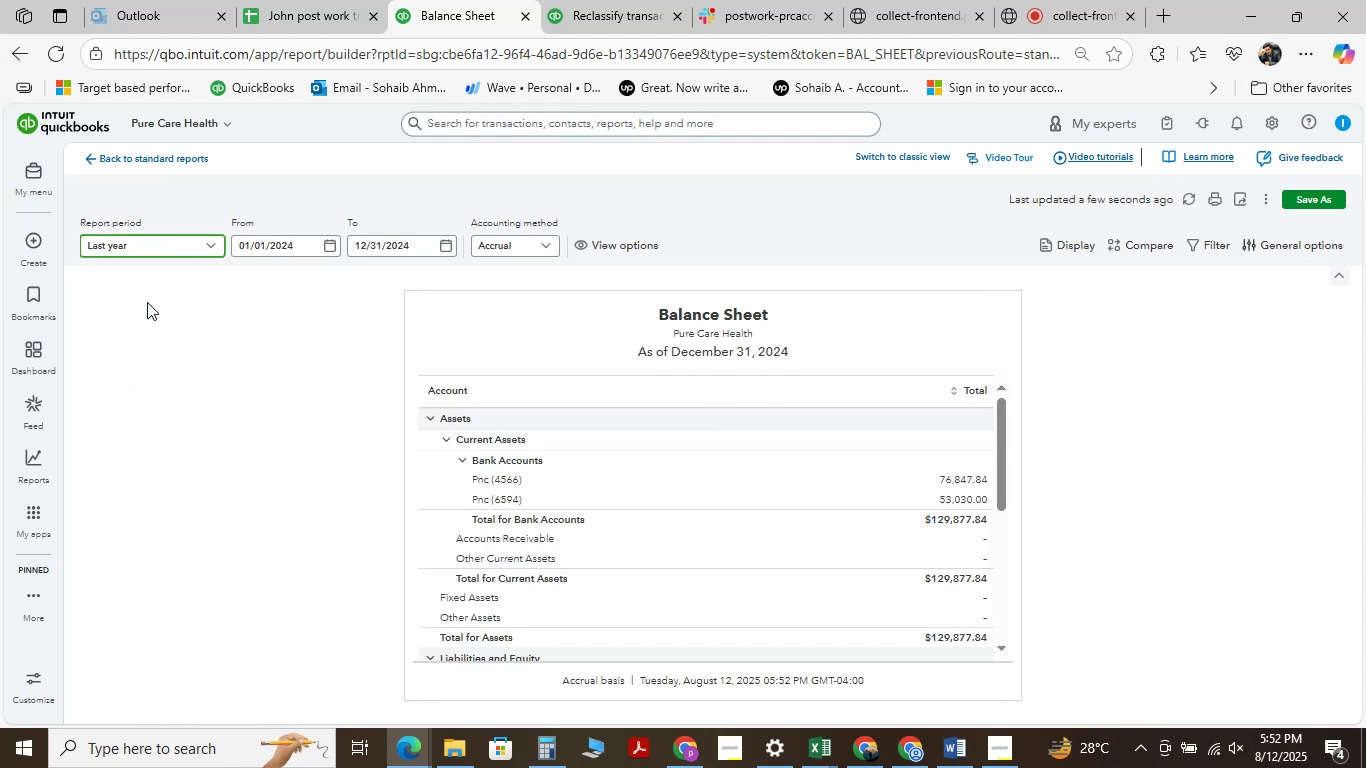 
scroll: coordinate [618, 492], scroll_direction: down, amount: 7.0
 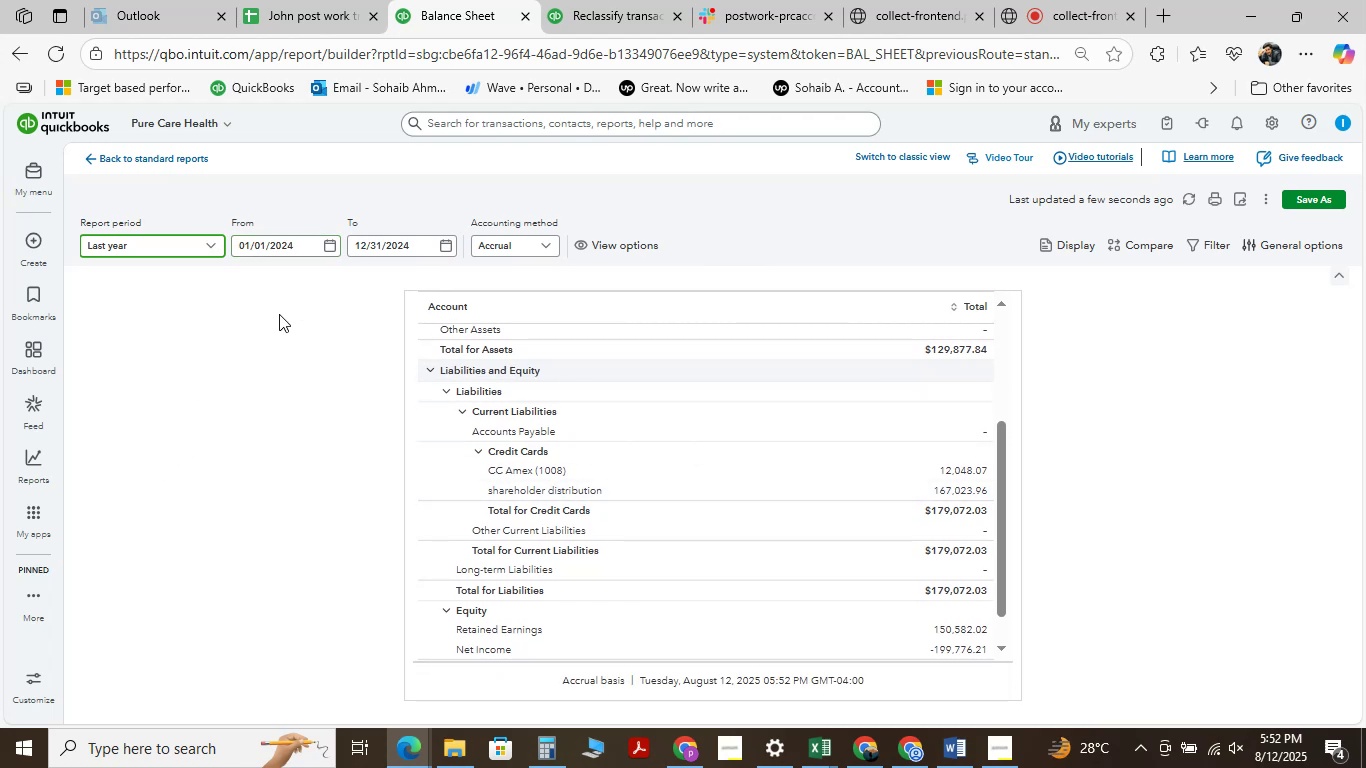 
wait(7.83)
 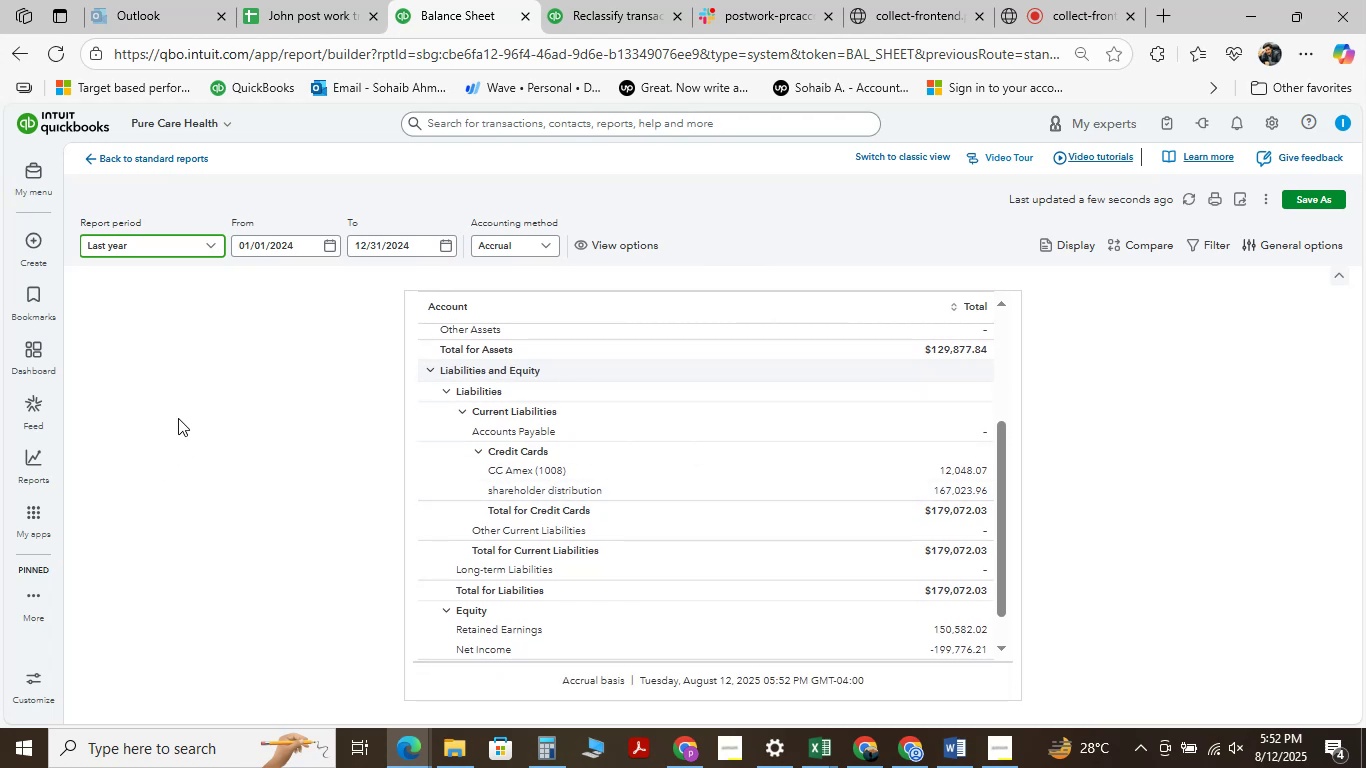 
scroll: coordinate [604, 496], scroll_direction: down, amount: 6.0
 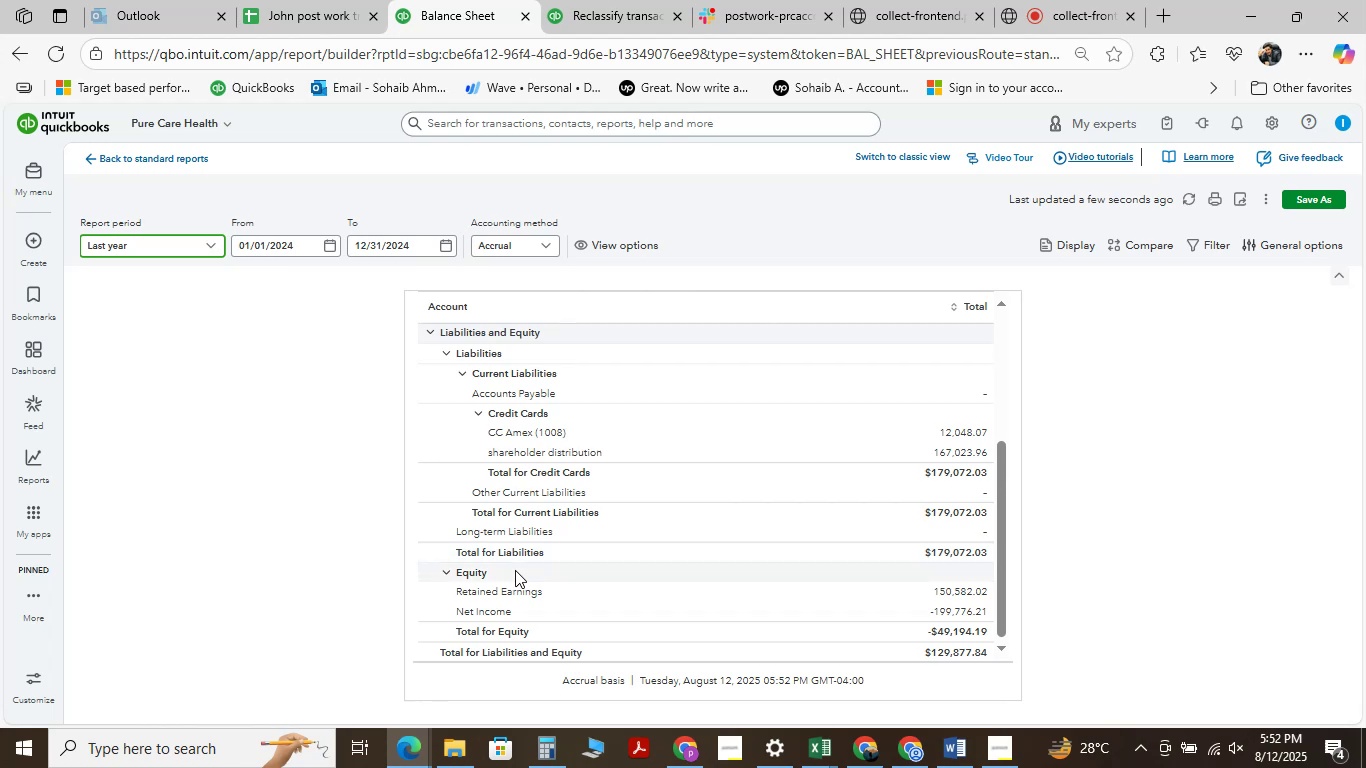 
scroll: coordinate [515, 504], scroll_direction: up, amount: 3.0
 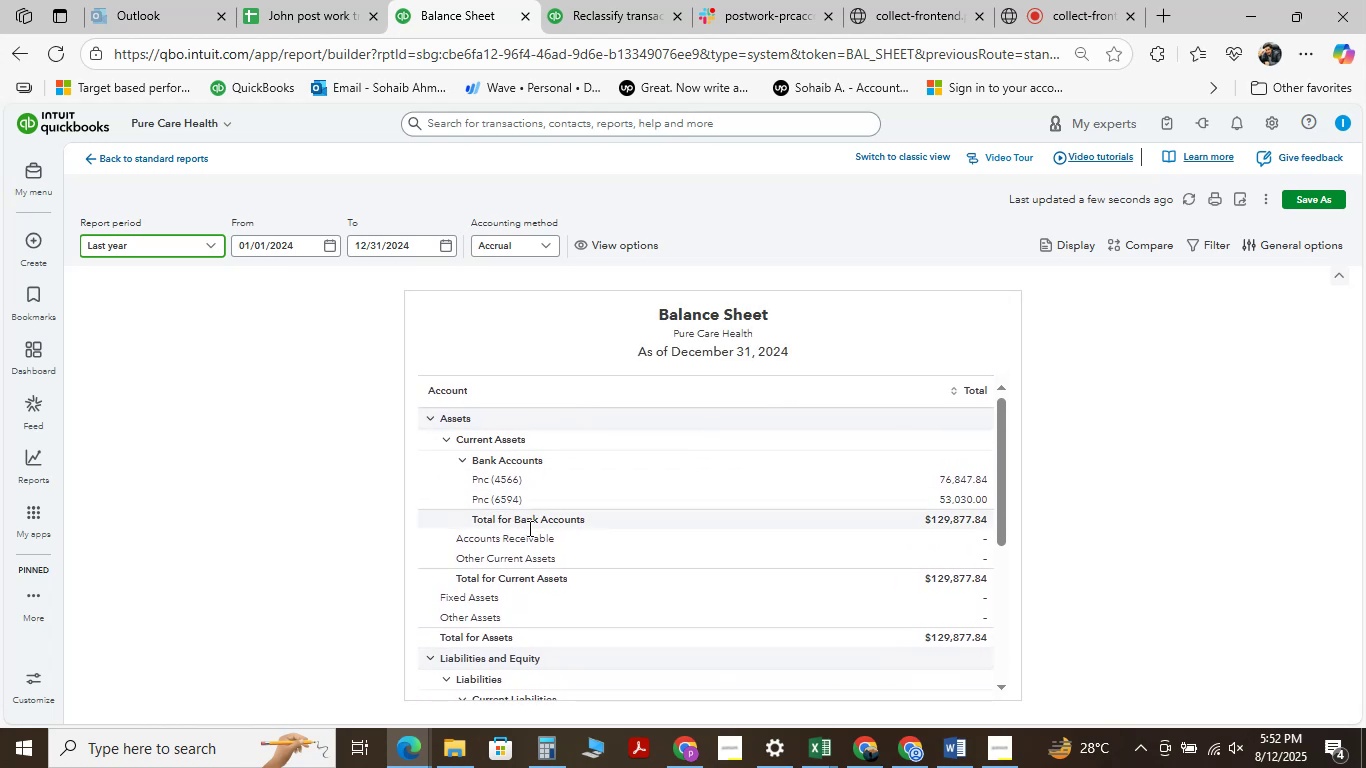 
scroll: coordinate [523, 618], scroll_direction: down, amount: 5.0
 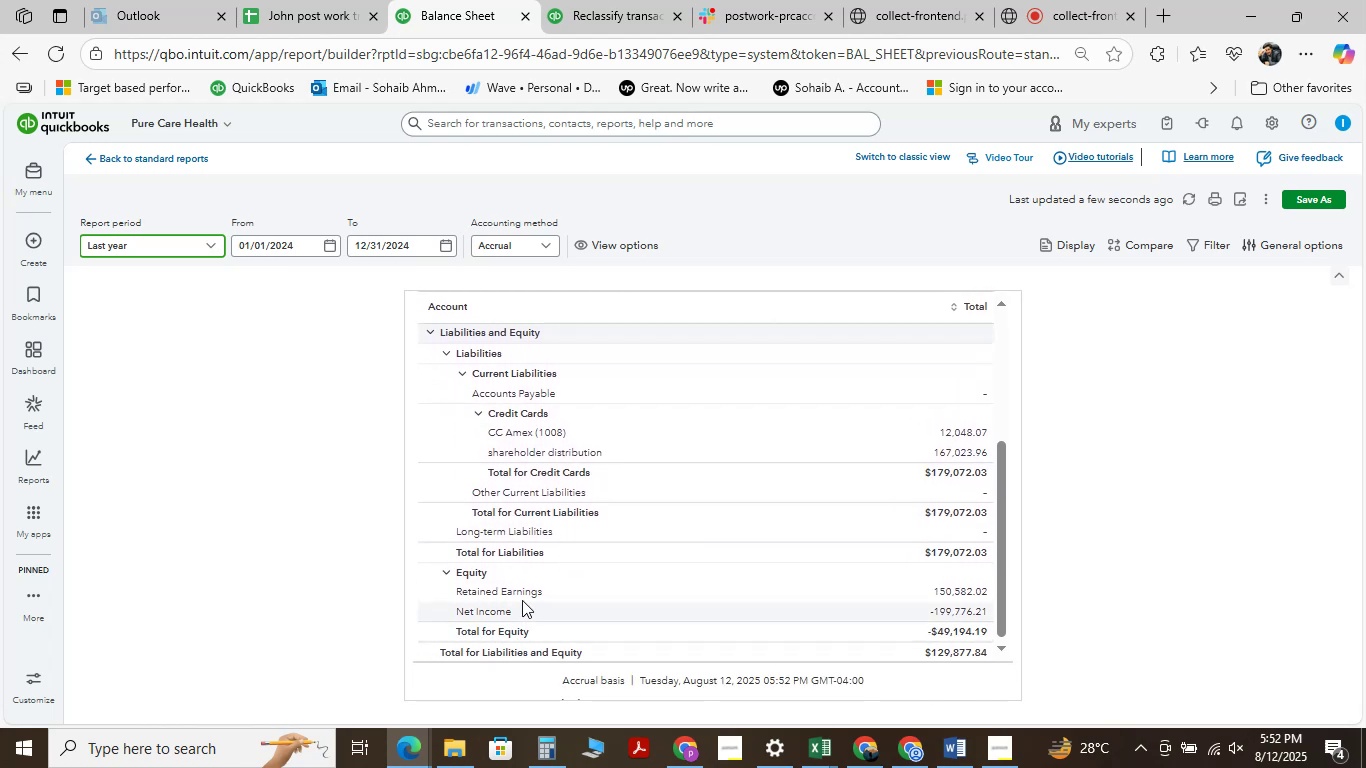 
scroll: coordinate [522, 474], scroll_direction: up, amount: 3.0
 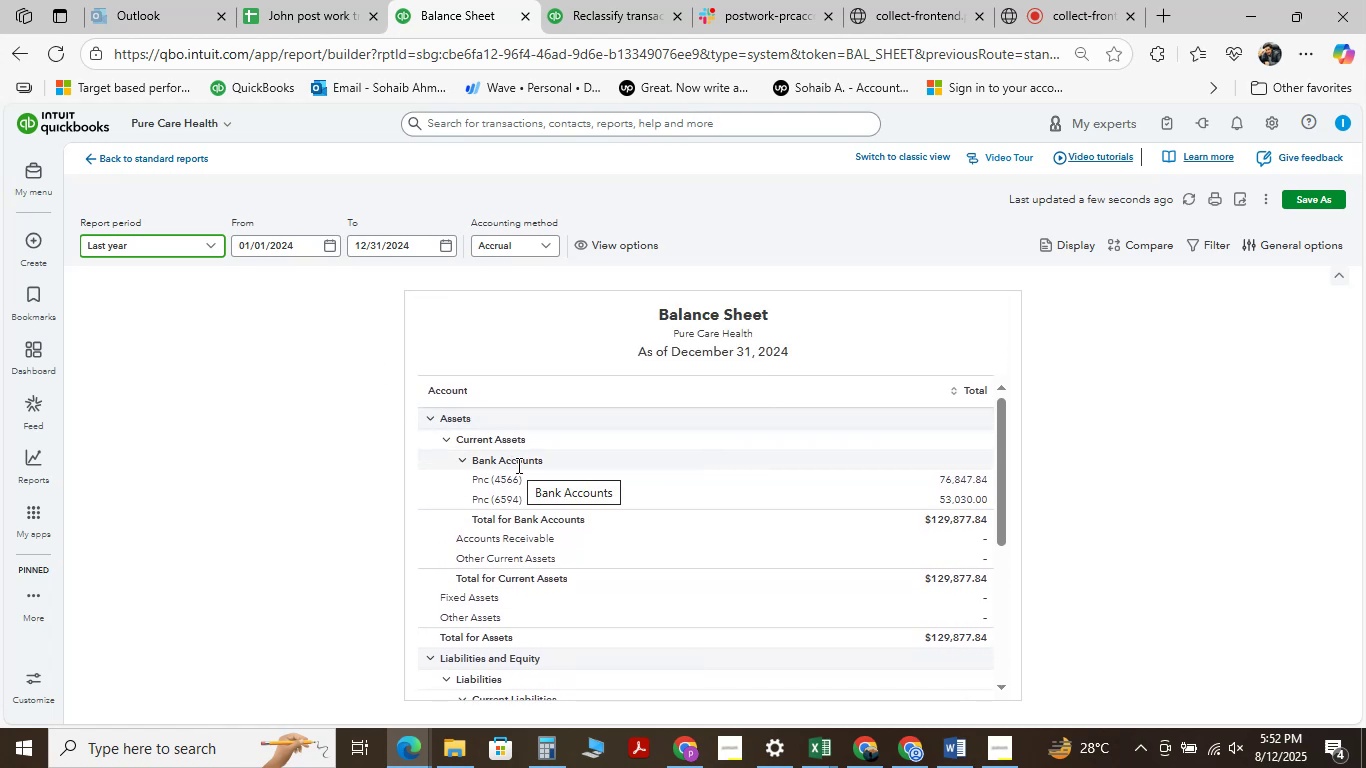 
scroll: coordinate [522, 467], scroll_direction: down, amount: 3.0
 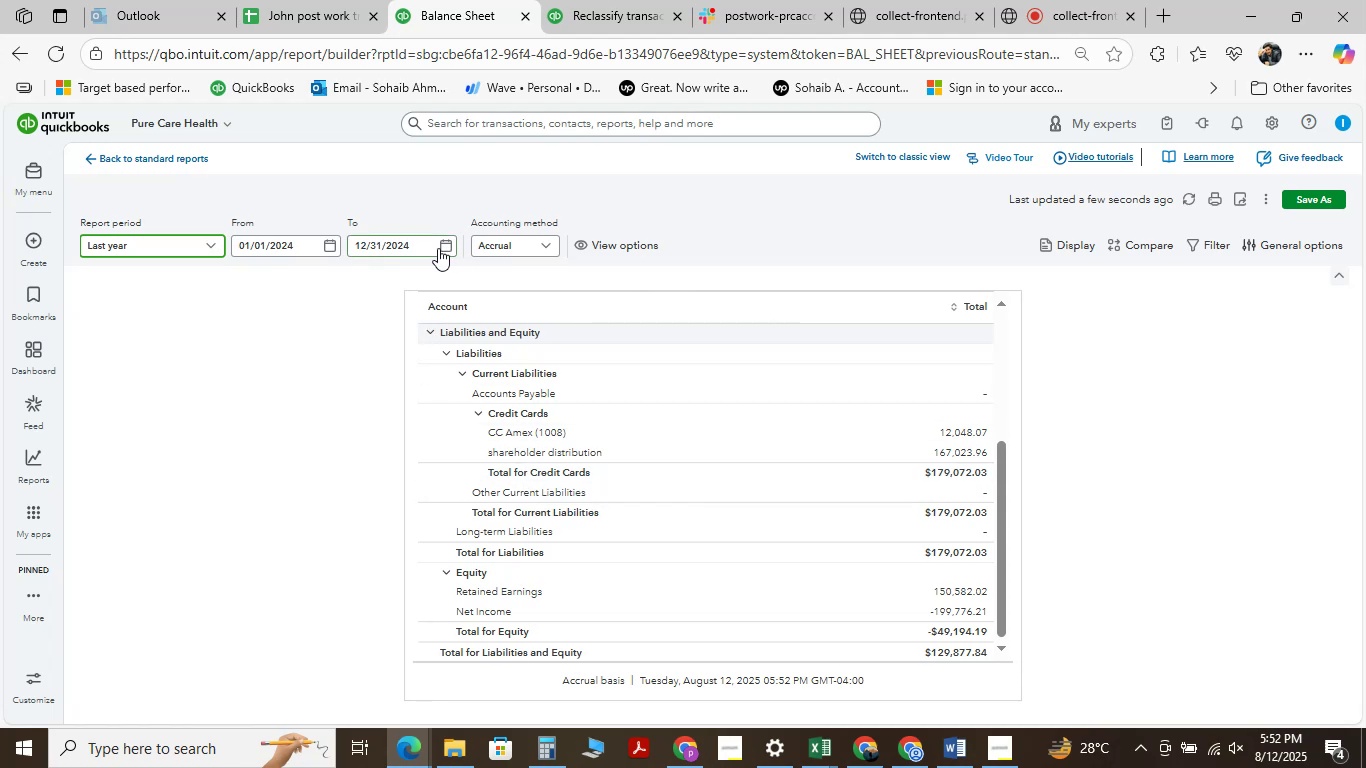 
wait(6.66)
 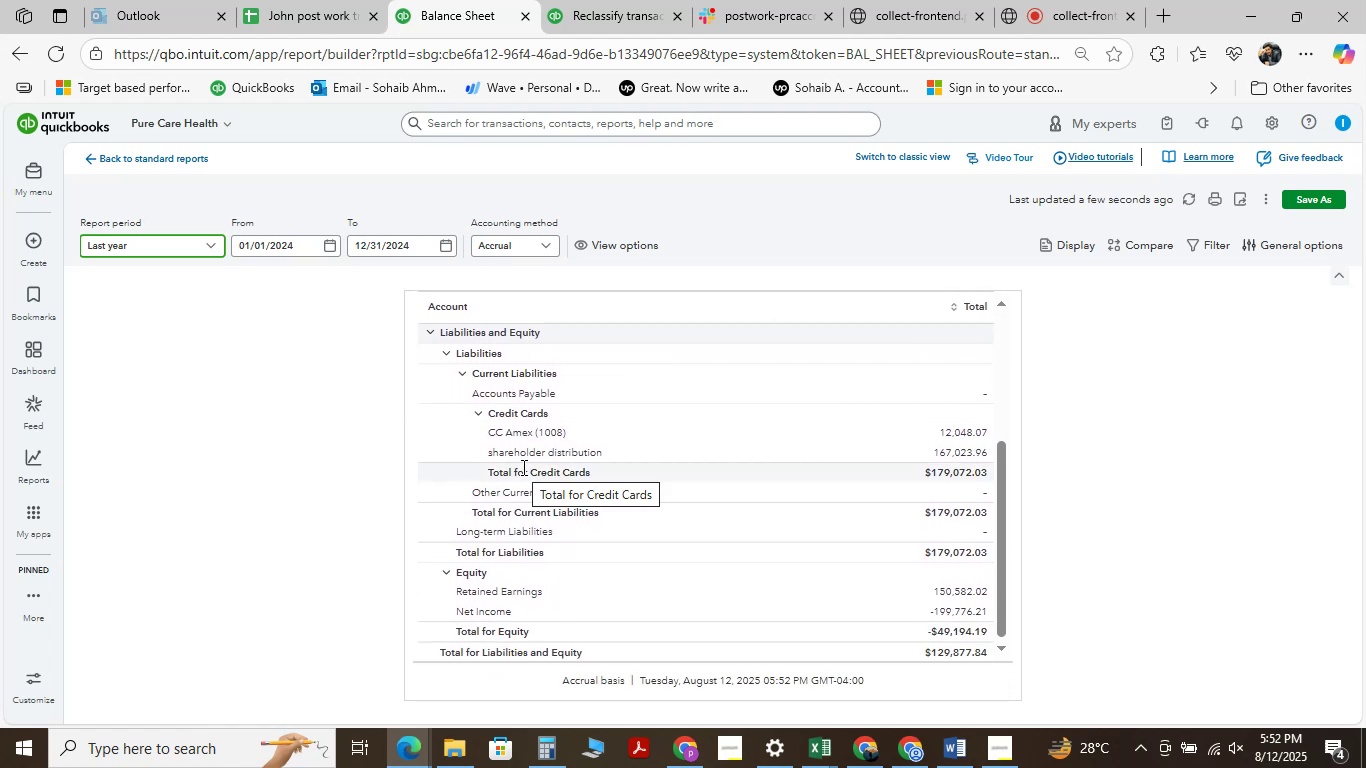 
left_click([445, 245])
 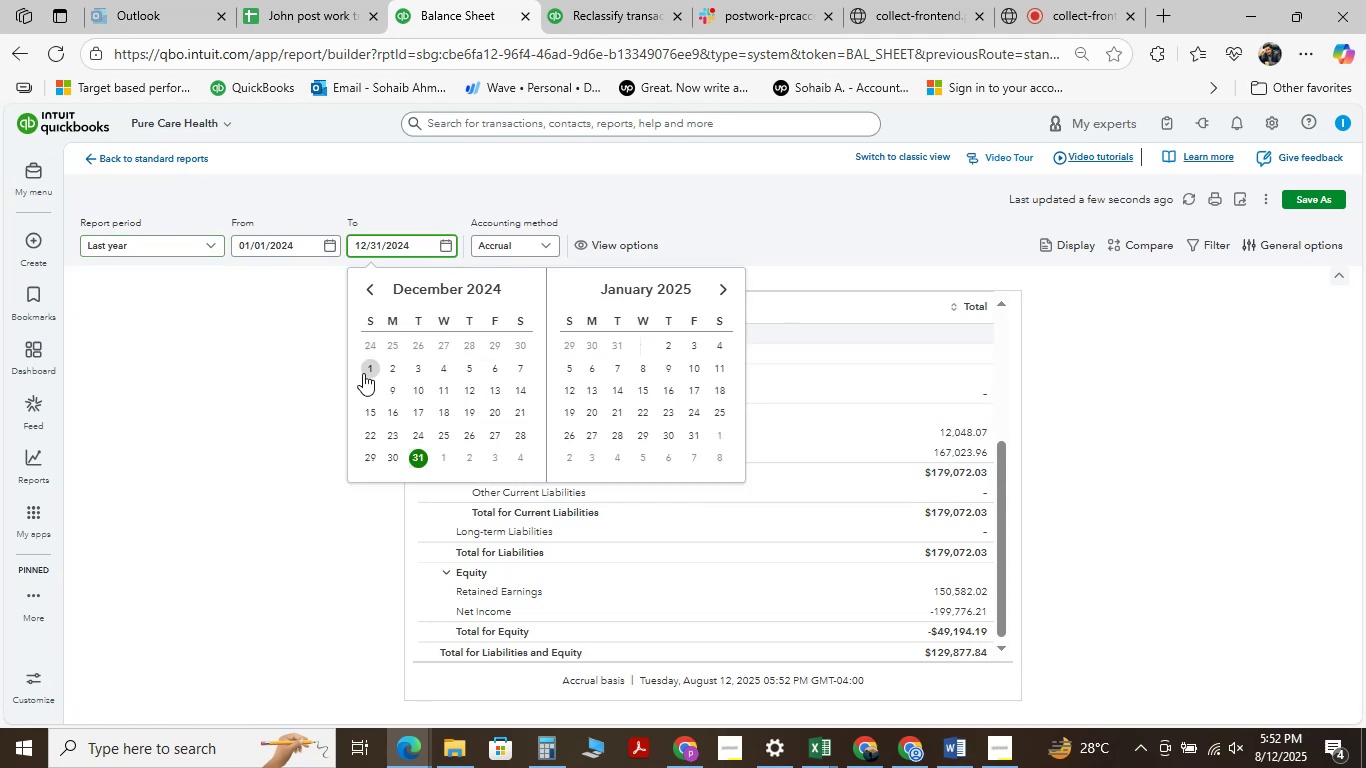 
key(Backspace)
 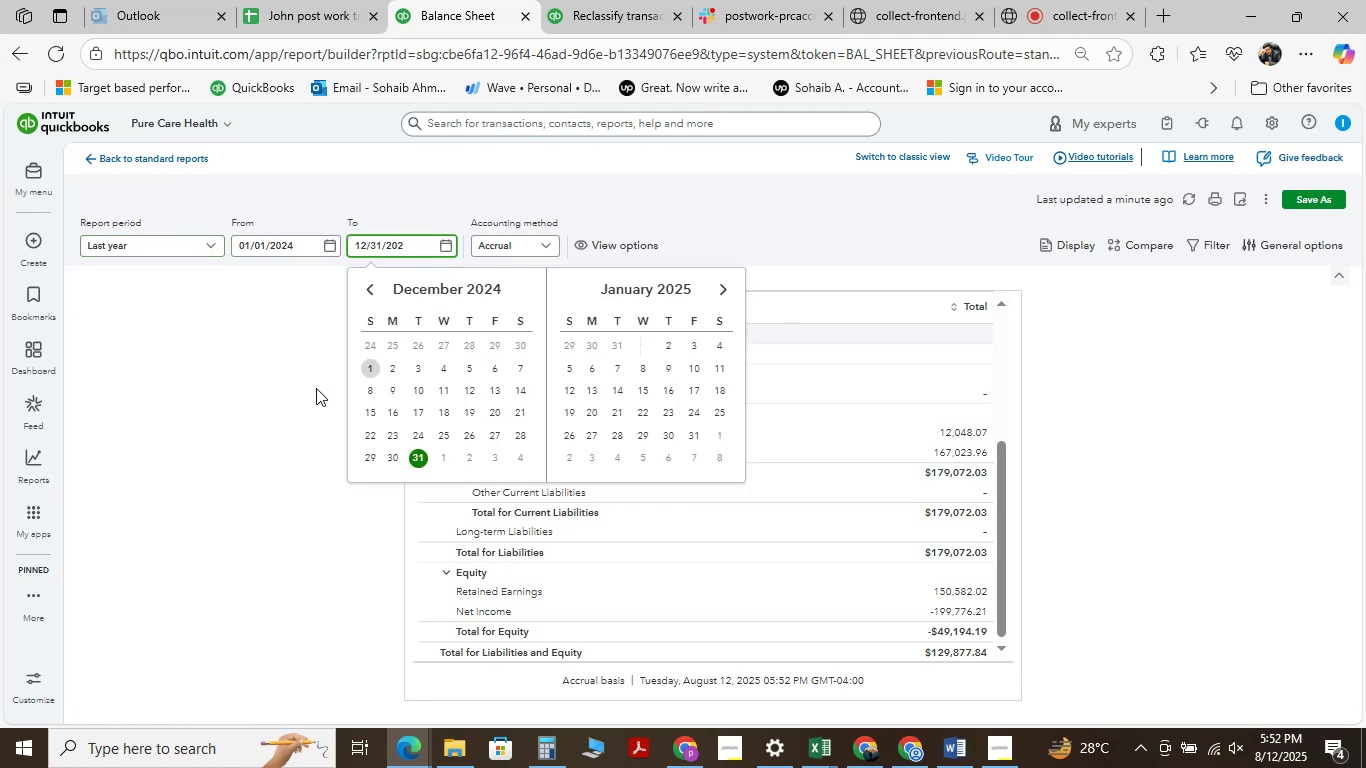 
key(Numpad5)
 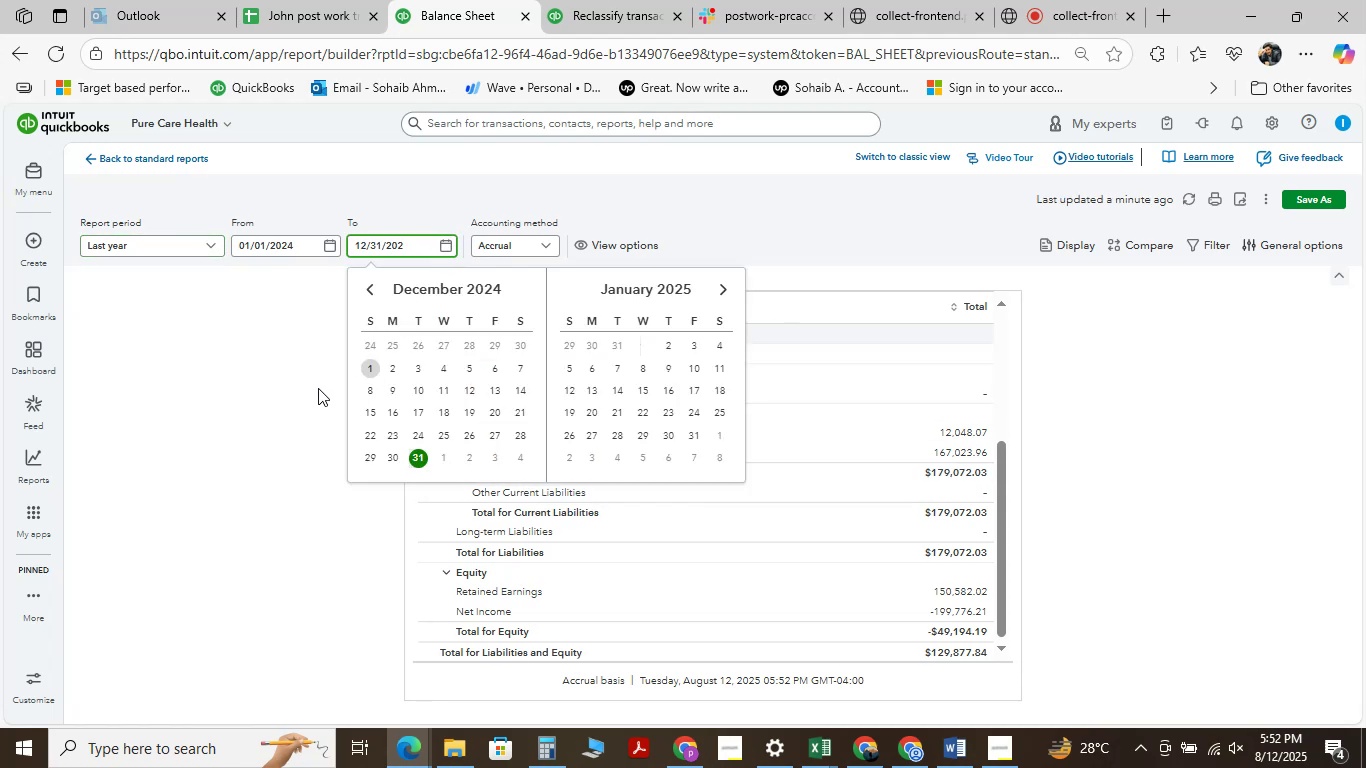 
key(Enter)
 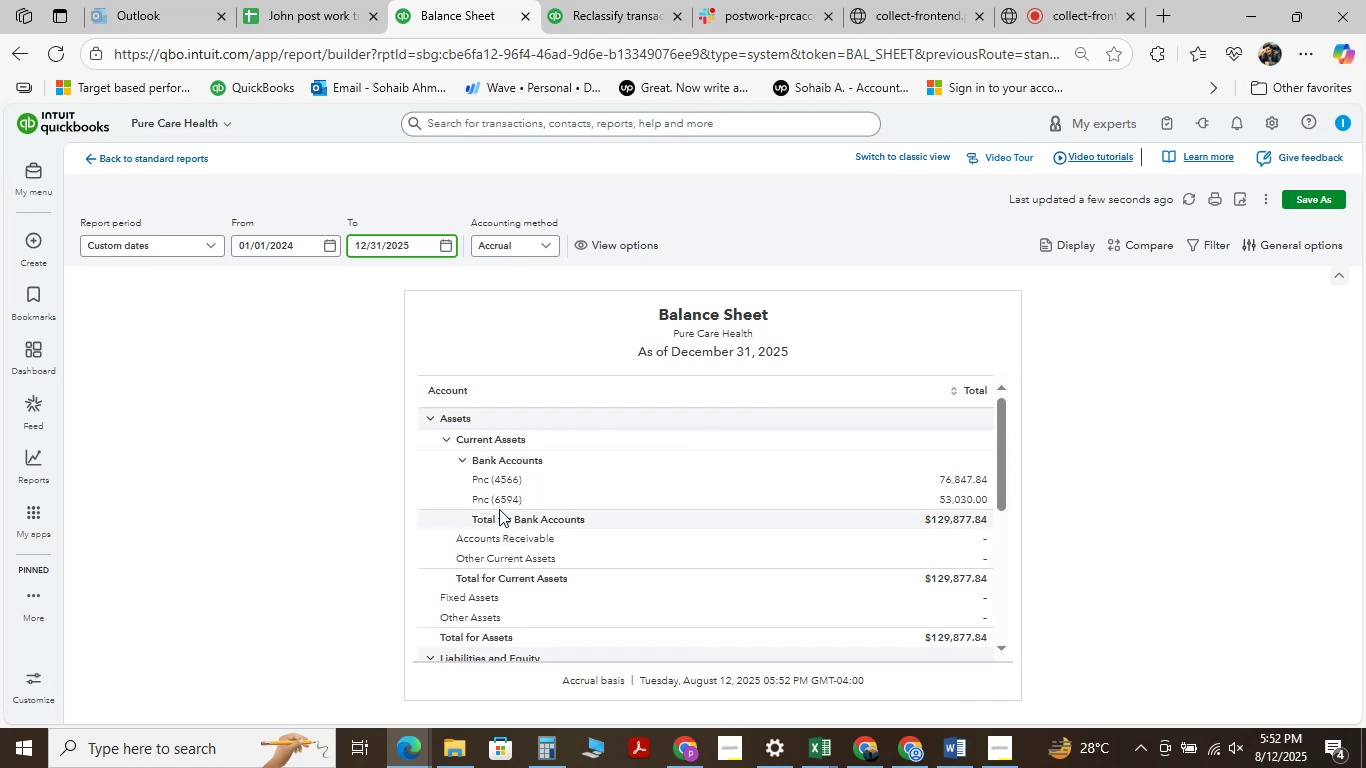 
scroll: coordinate [599, 484], scroll_direction: down, amount: 3.0
 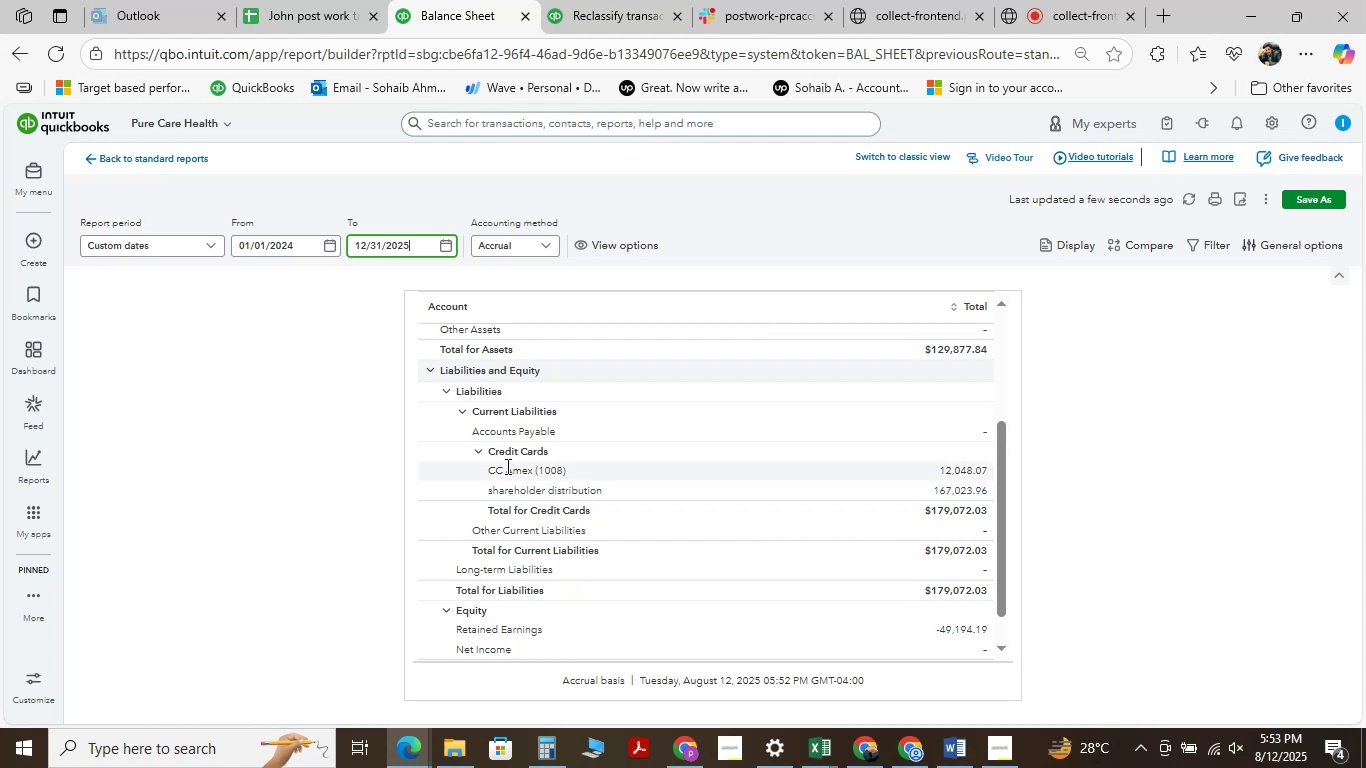 
scroll: coordinate [551, 590], scroll_direction: up, amount: 2.0
 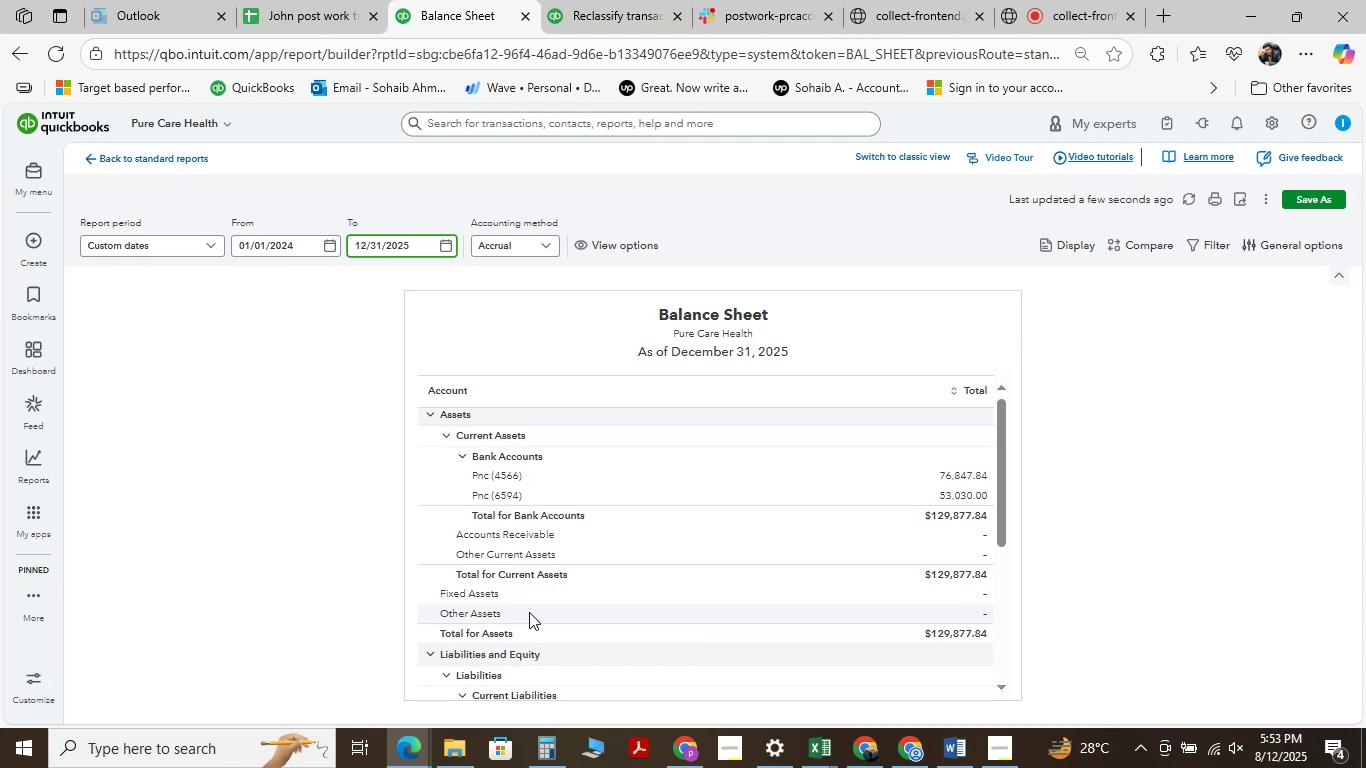 
wait(31.54)
 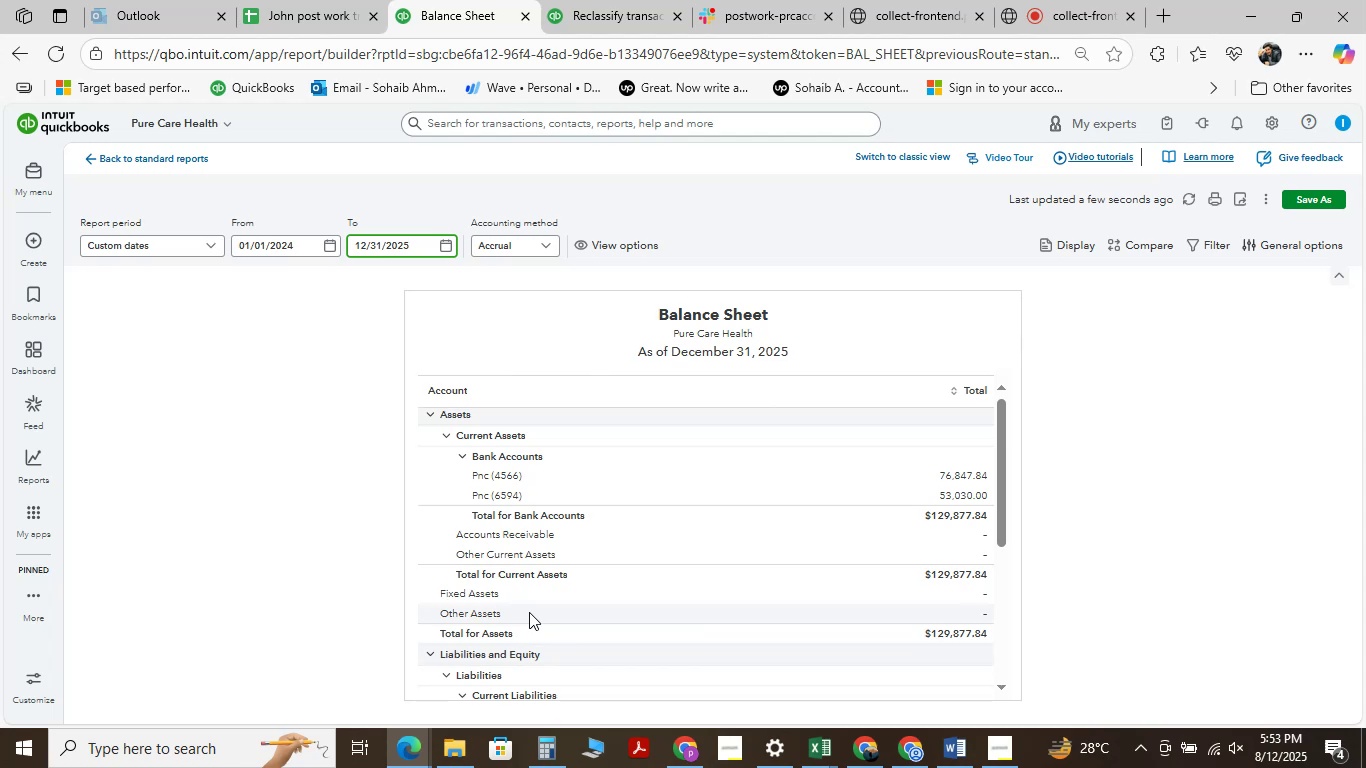 
scroll: coordinate [575, 573], scroll_direction: down, amount: 1.0
 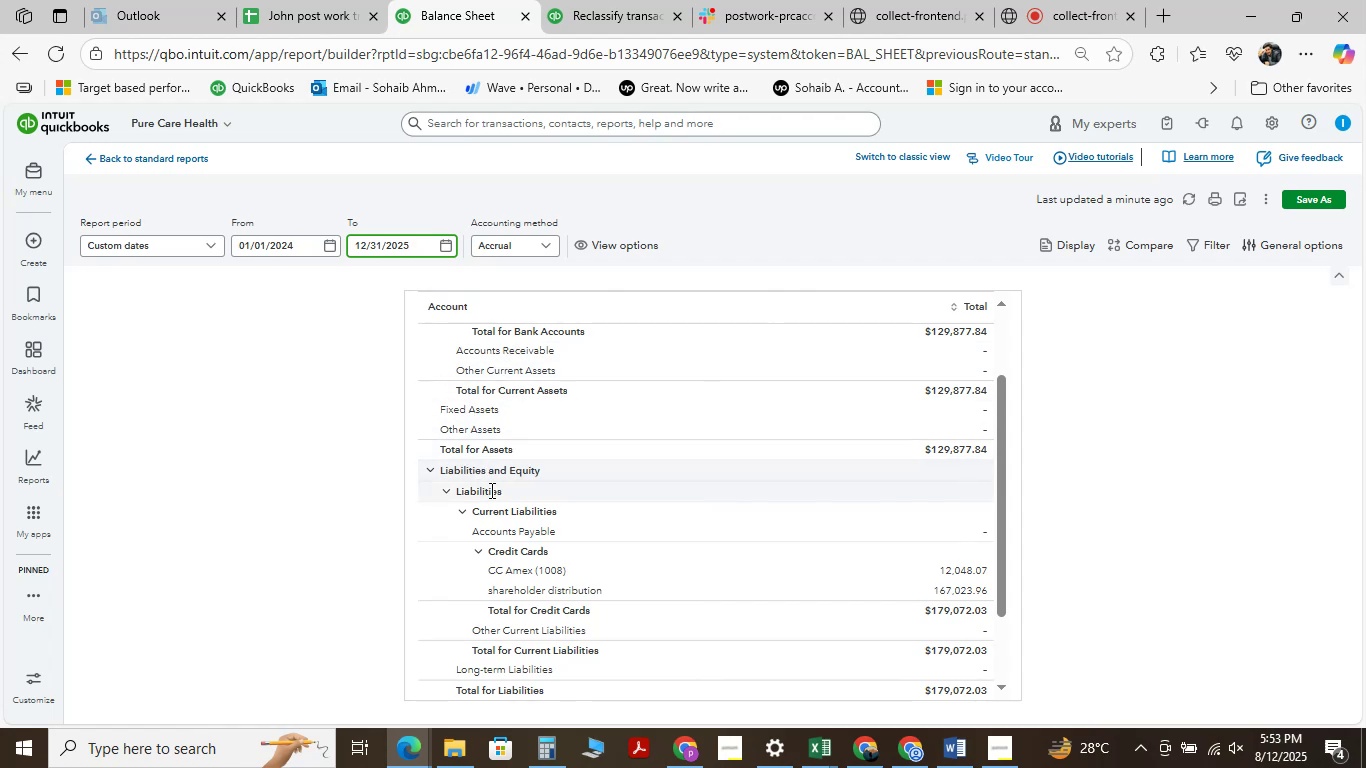 
wait(10.41)
 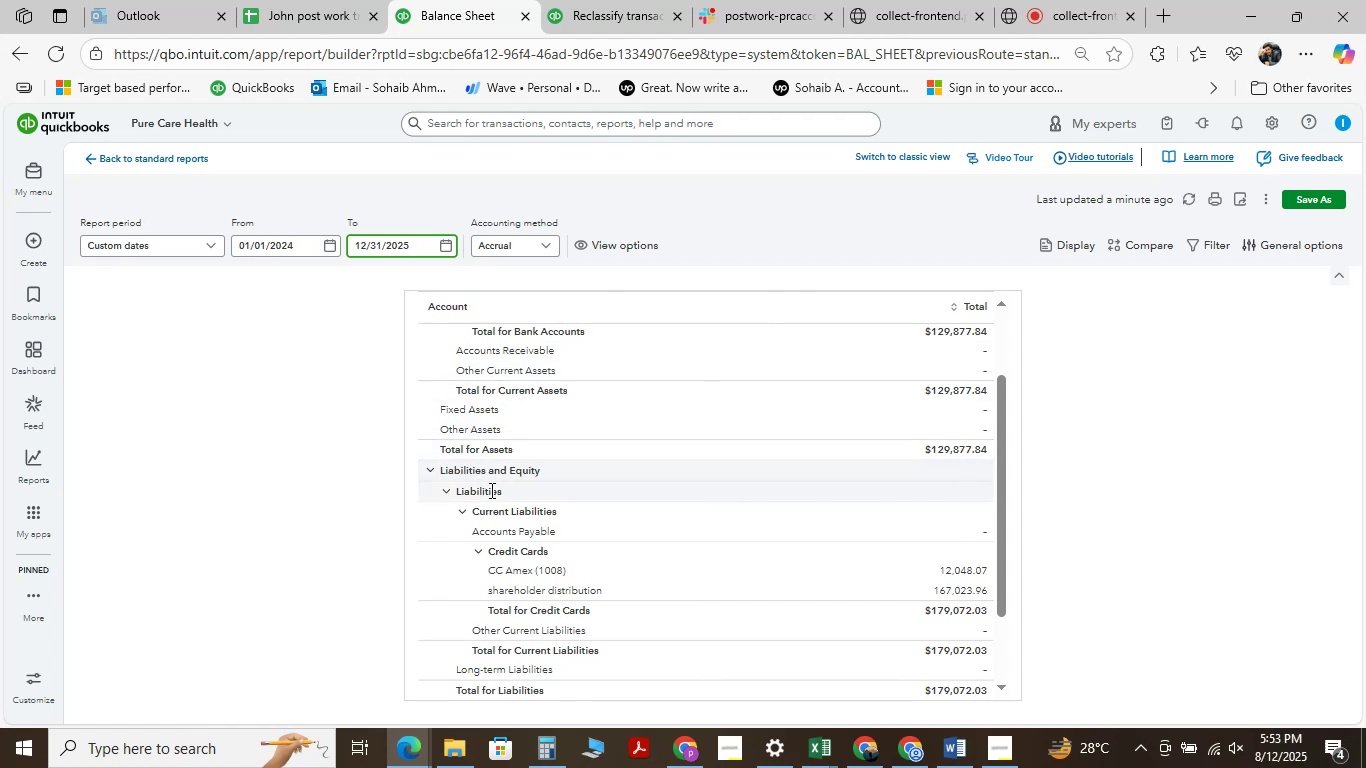 
mouse_move([527, 652])
 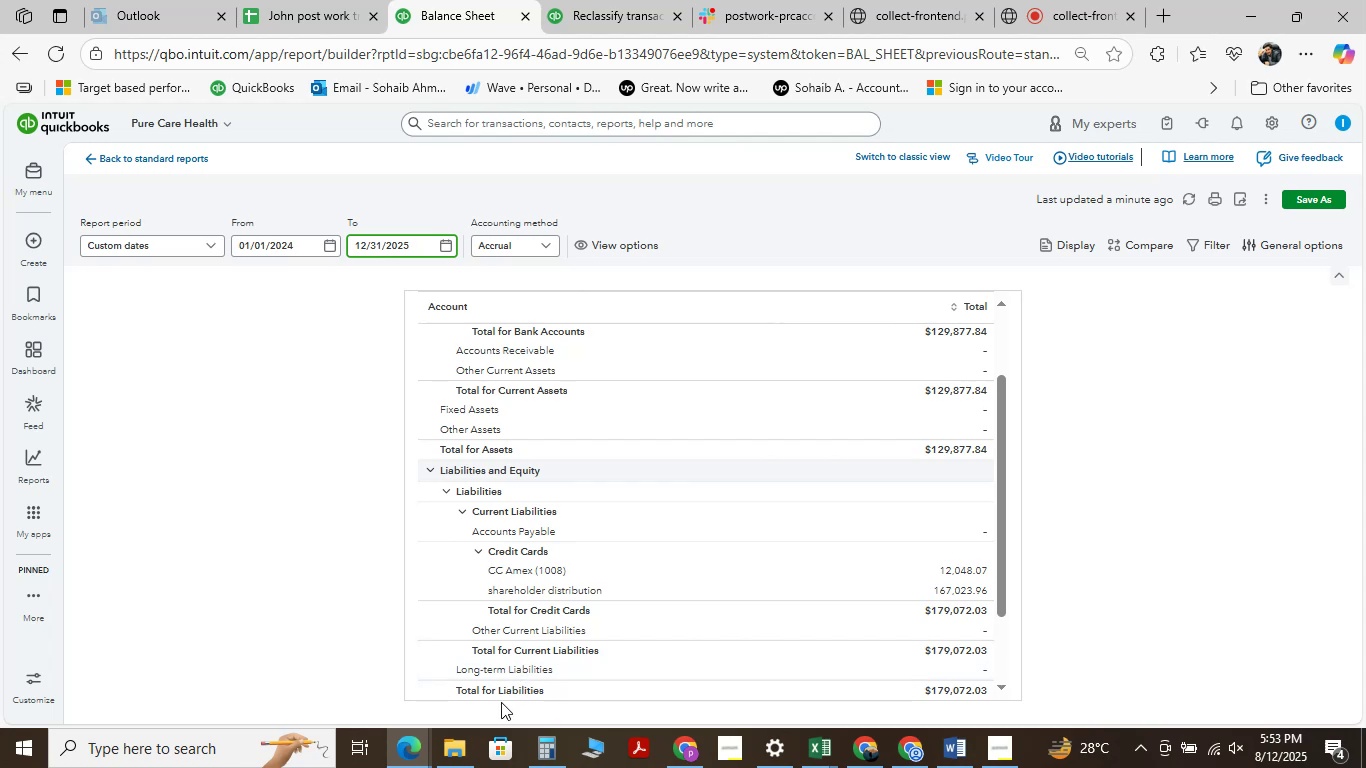 
scroll: coordinate [521, 514], scroll_direction: down, amount: 3.0
 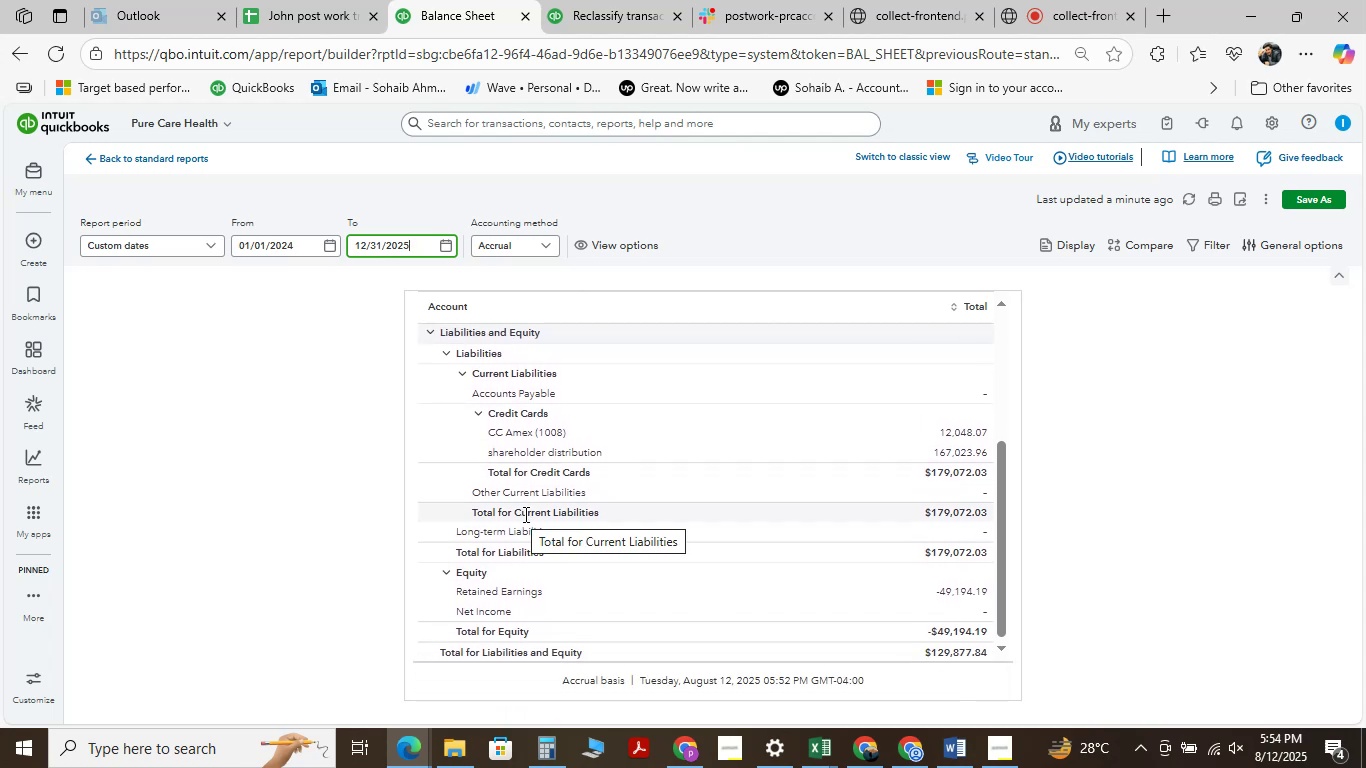 
wait(5.44)
 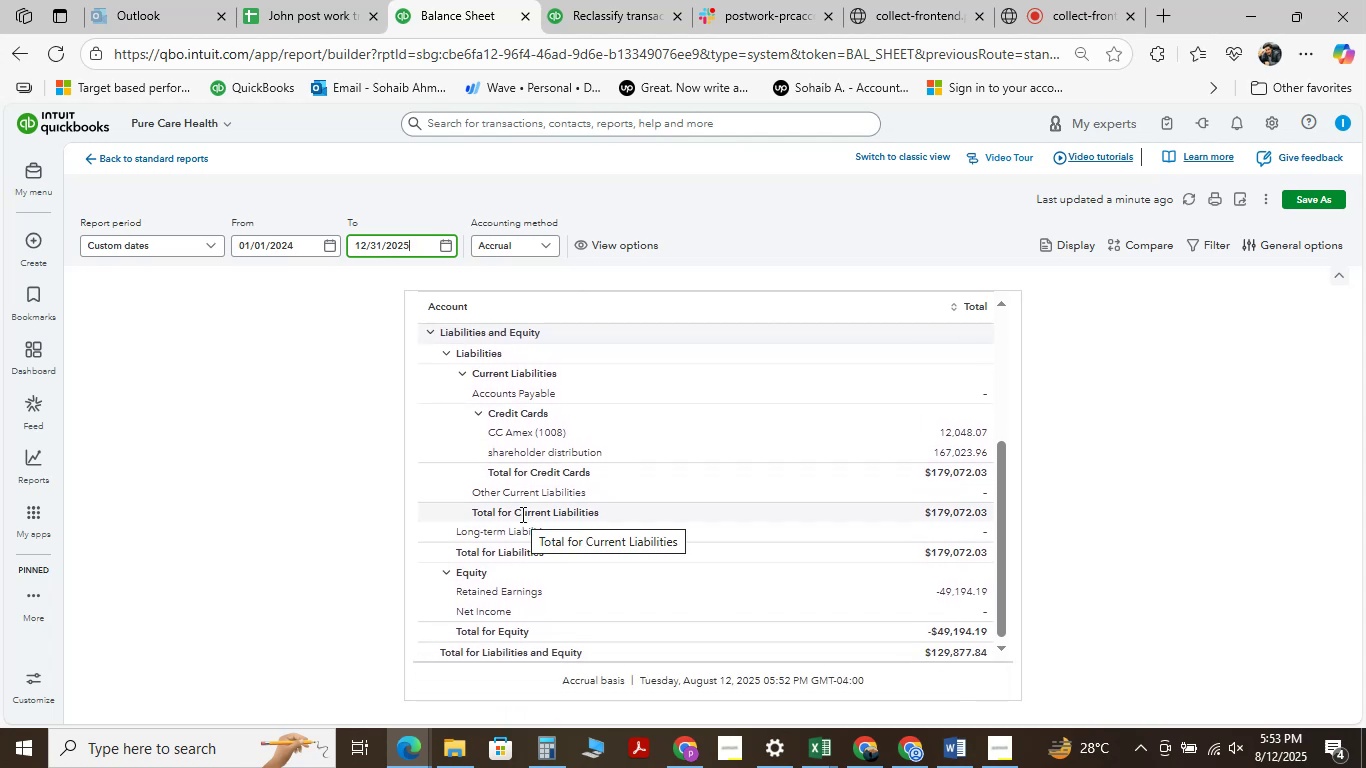 
scroll: coordinate [524, 514], scroll_direction: up, amount: 1.0
 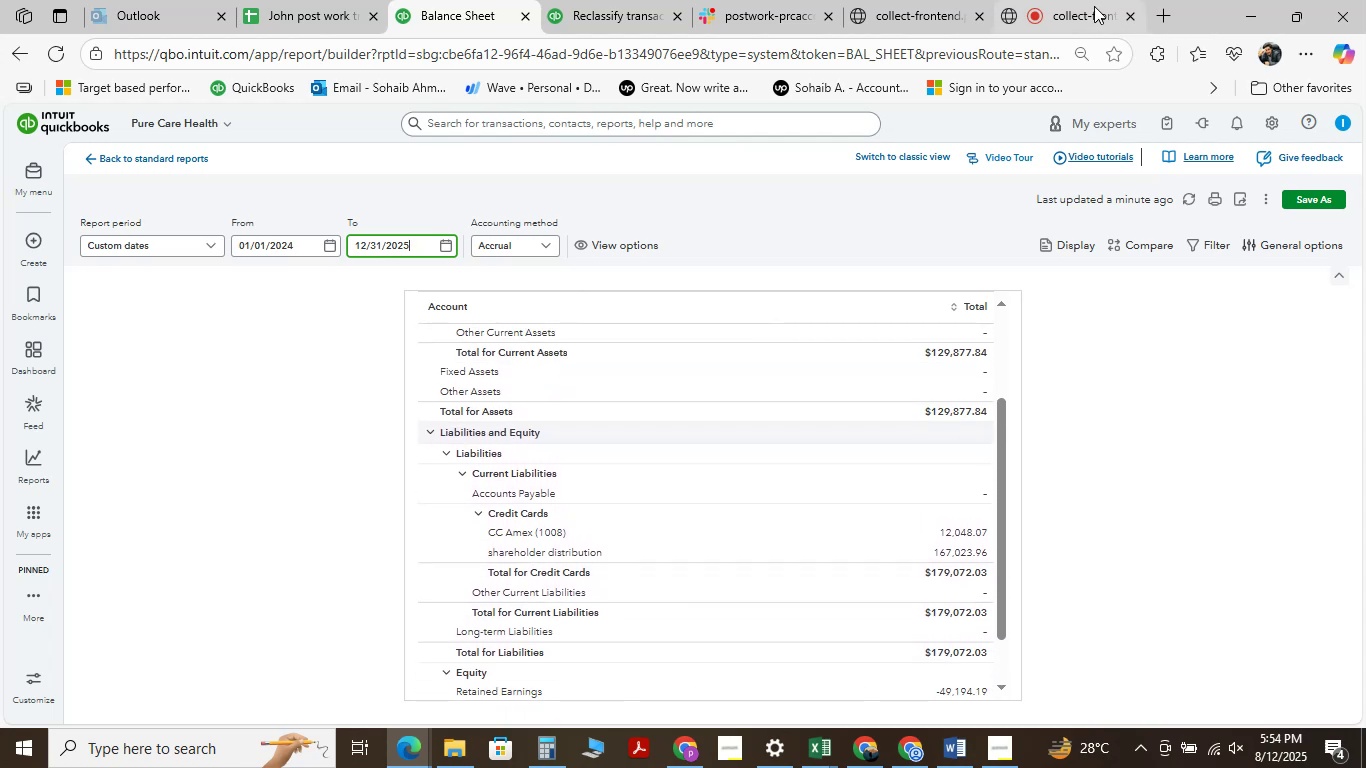 
left_click([1064, 4])
 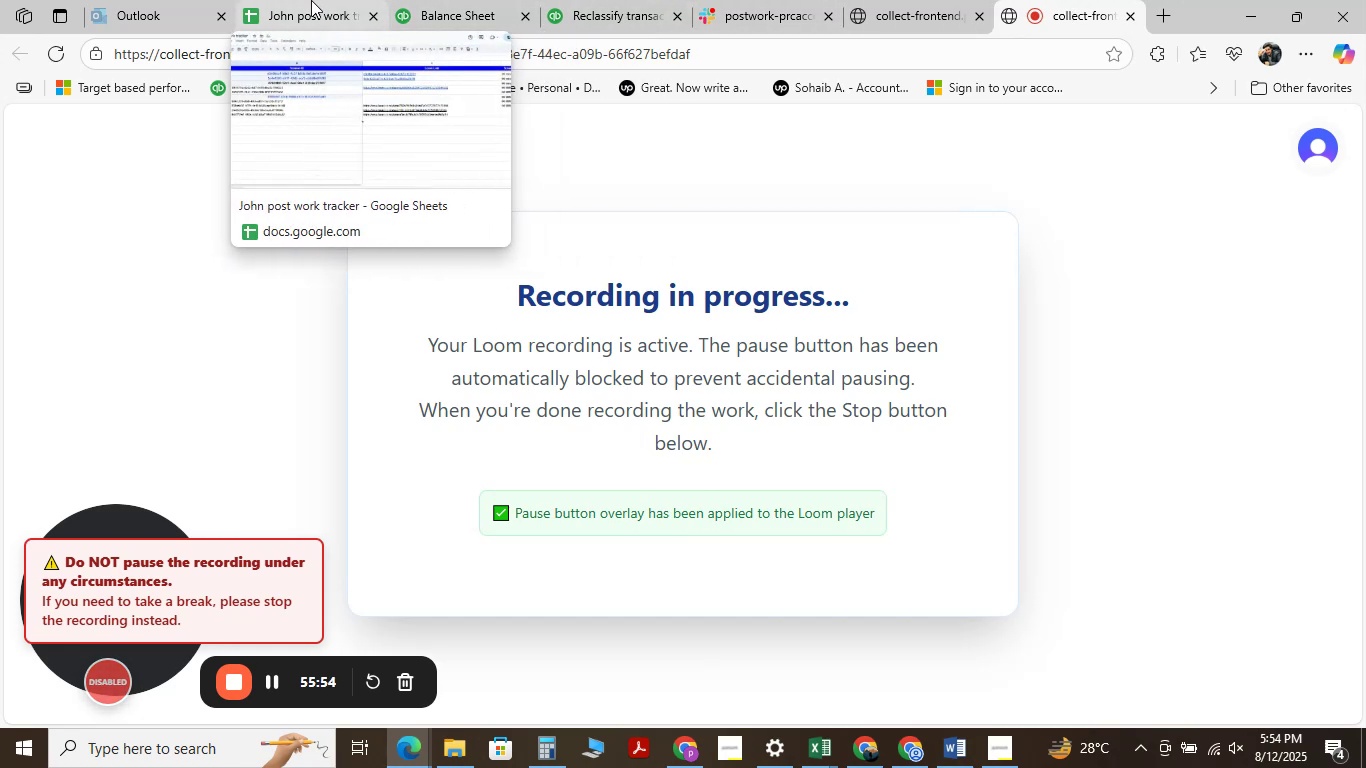 
wait(7.31)
 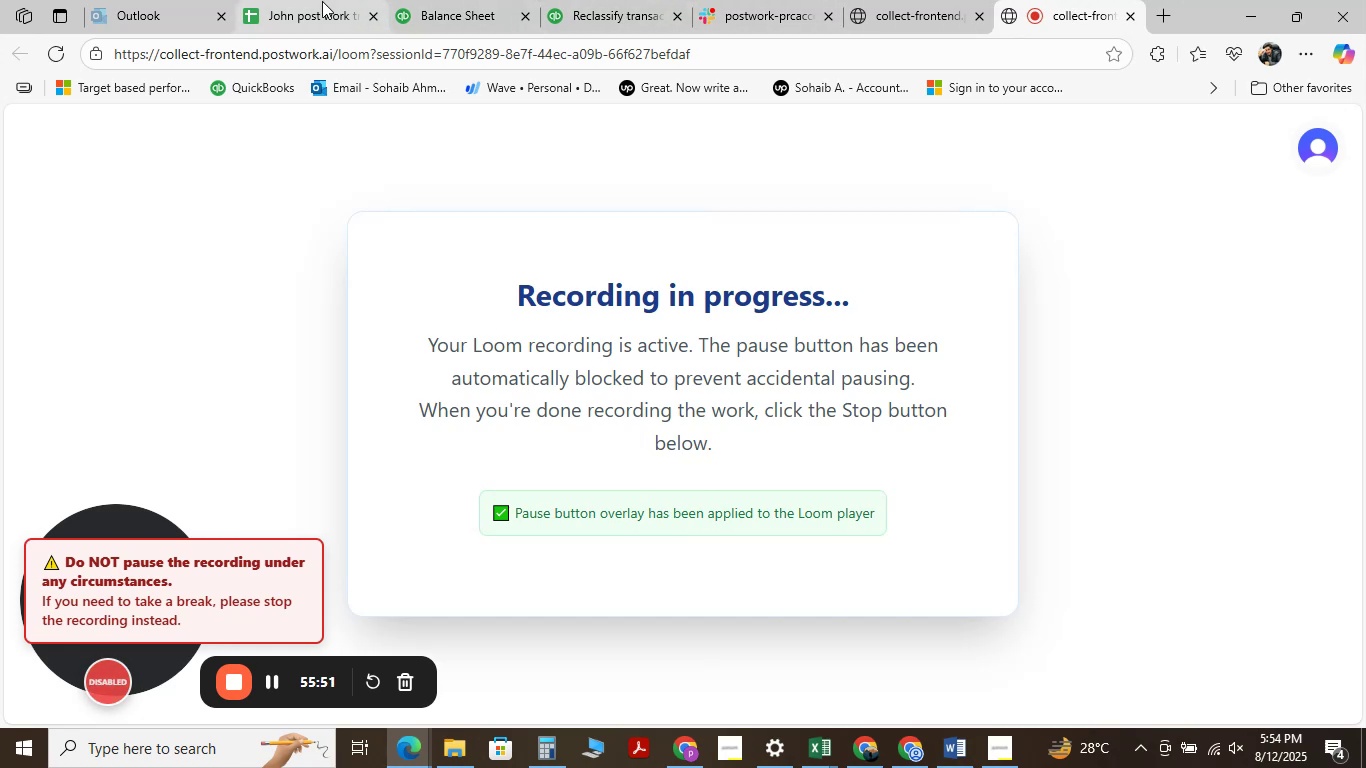 
left_click([613, 2])
 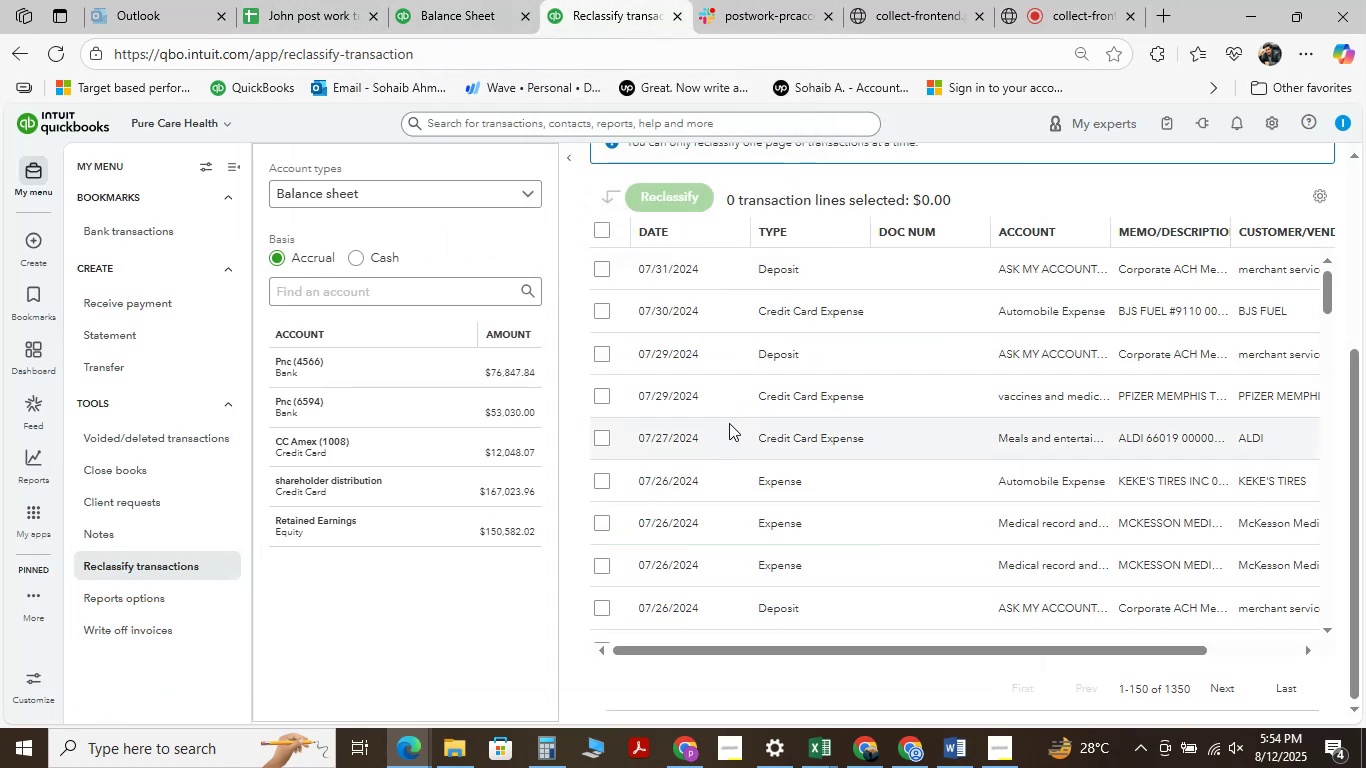 
left_click([460, 0])
 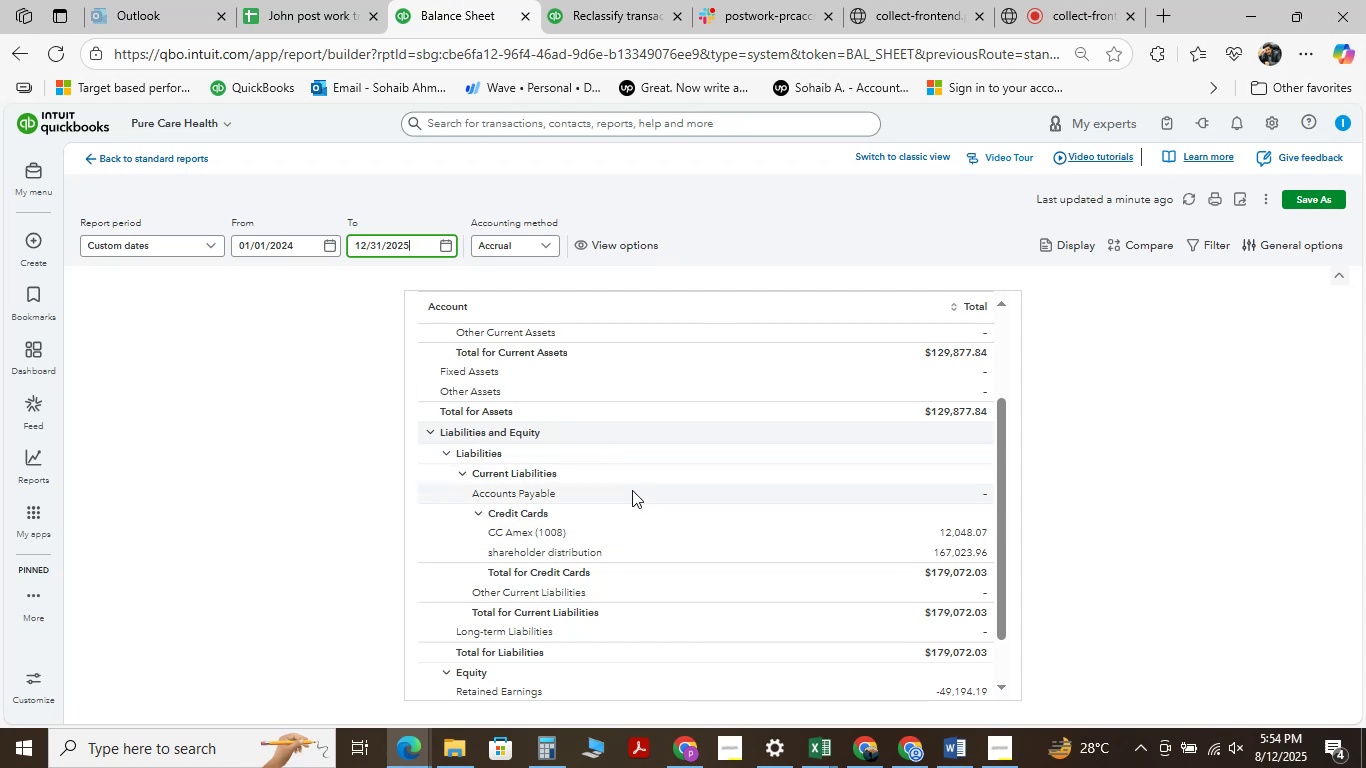 
wait(5.61)
 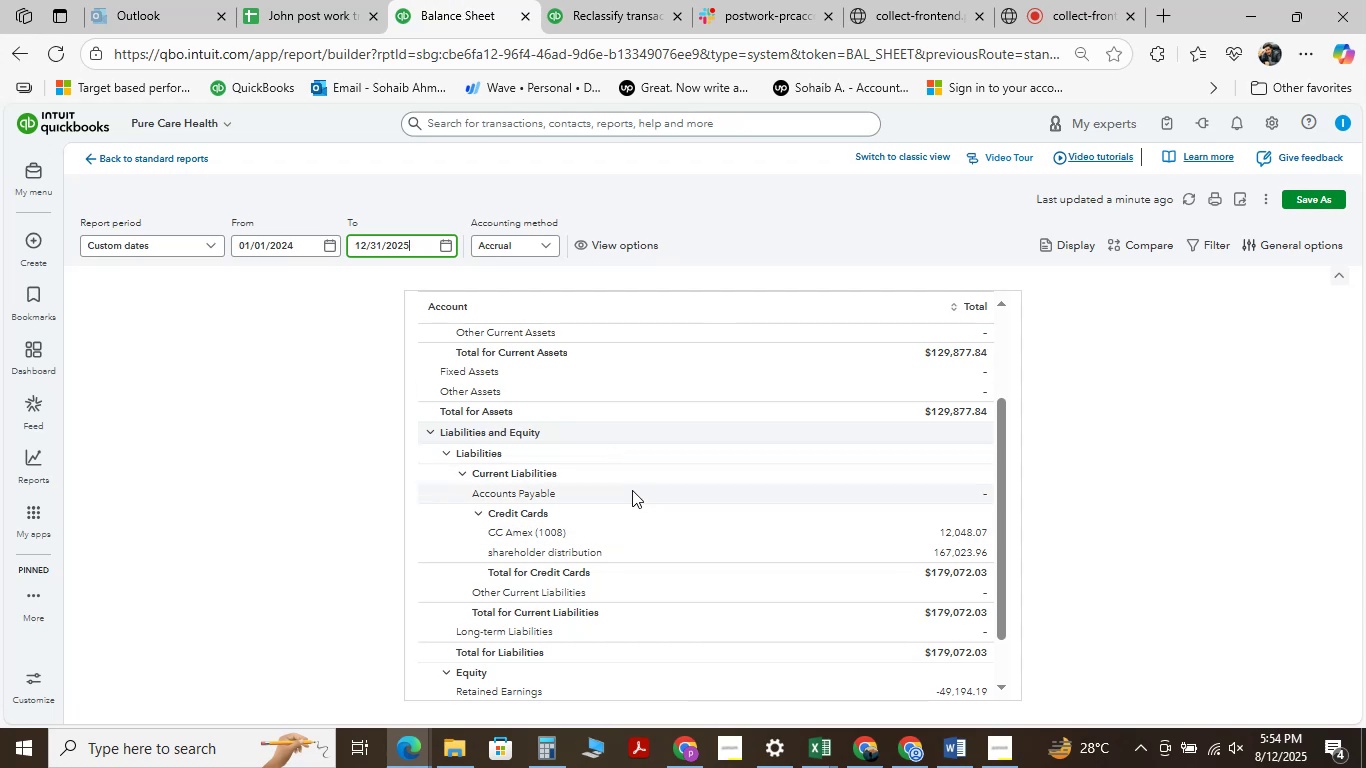 
scroll: coordinate [632, 490], scroll_direction: down, amount: 2.0
 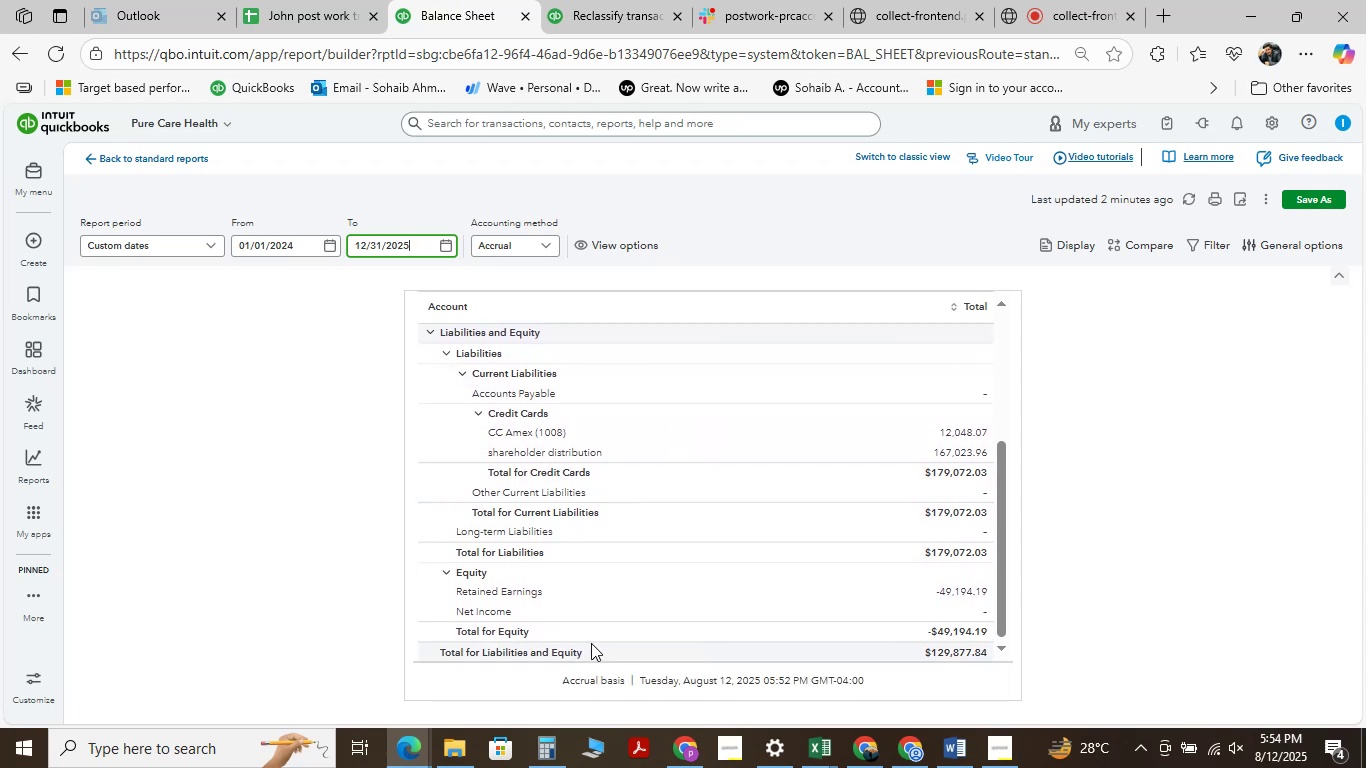 
scroll: coordinate [611, 559], scroll_direction: up, amount: 4.0
 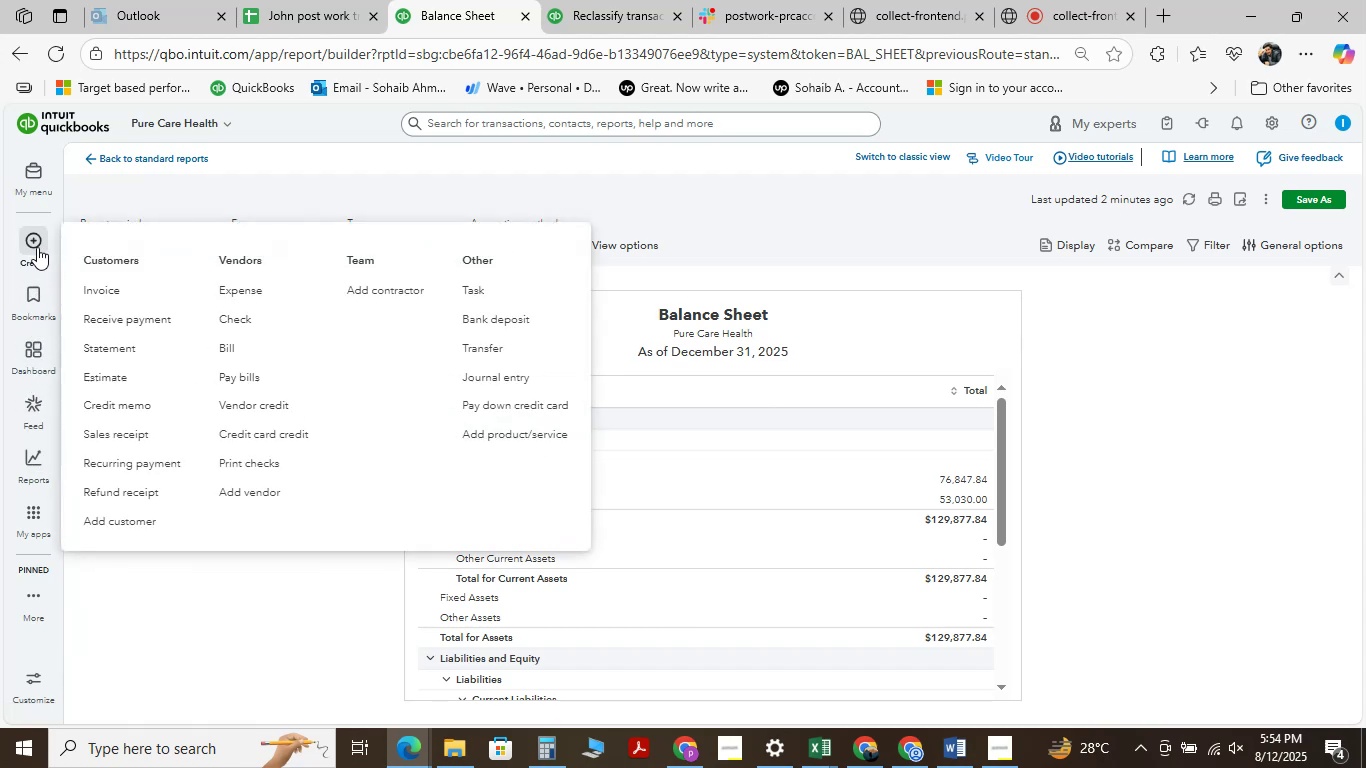 
wait(25.49)
 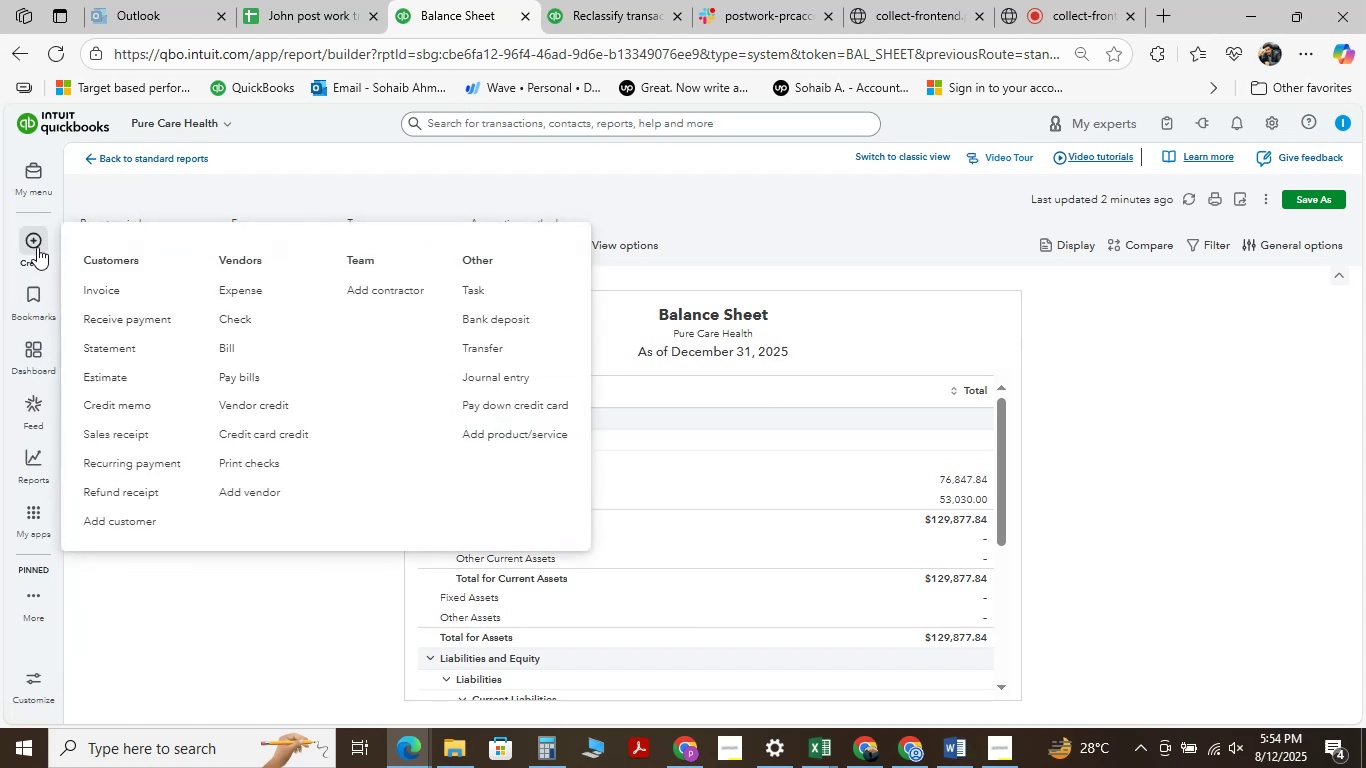 
left_click([1046, 3])
 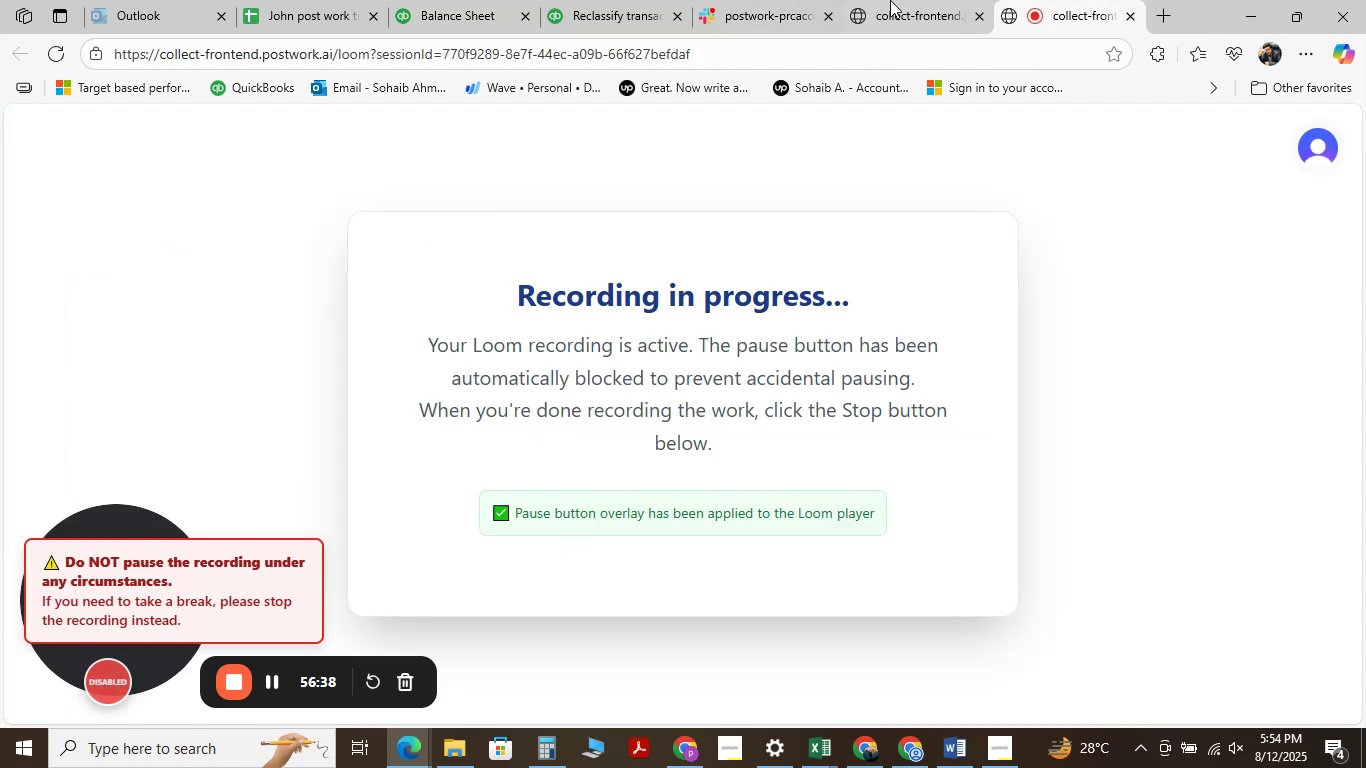 
left_click([782, 13])
 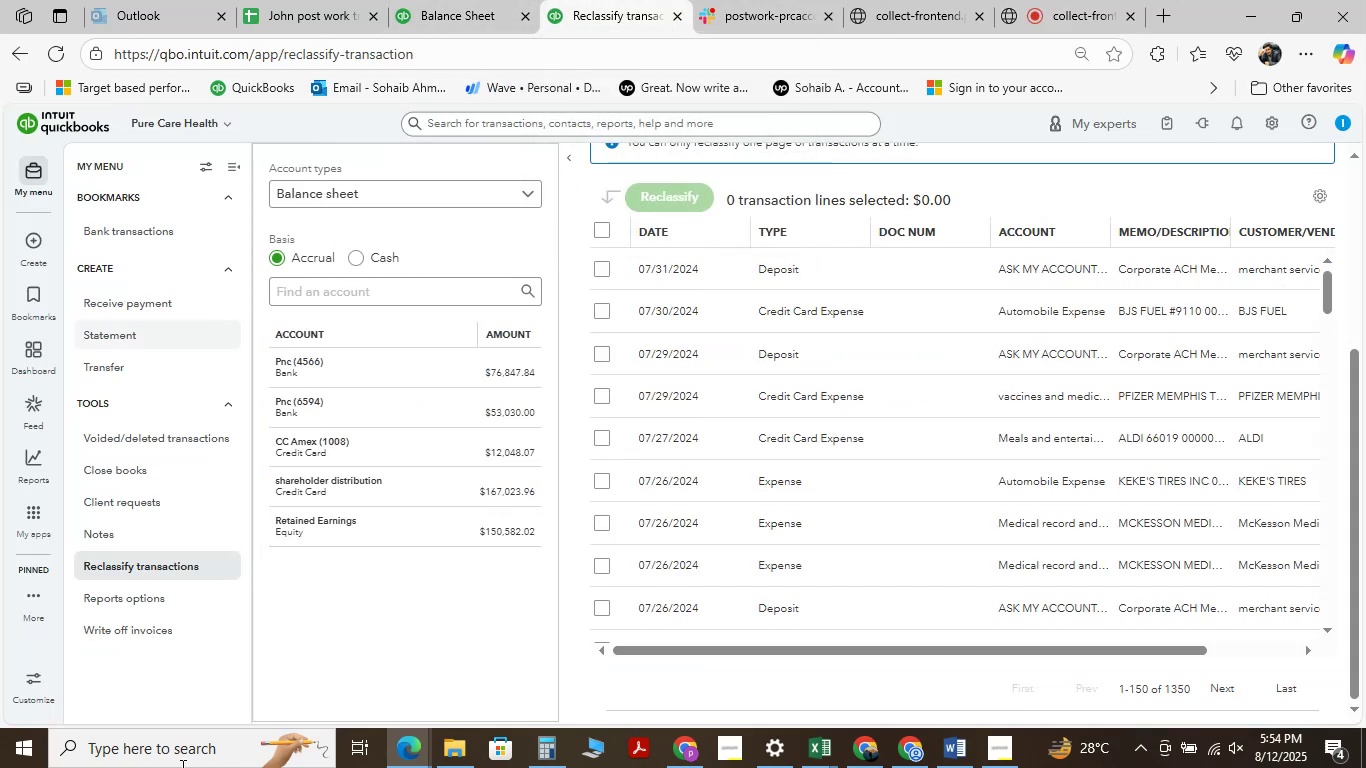 
scroll: coordinate [129, 427], scroll_direction: down, amount: 9.0
 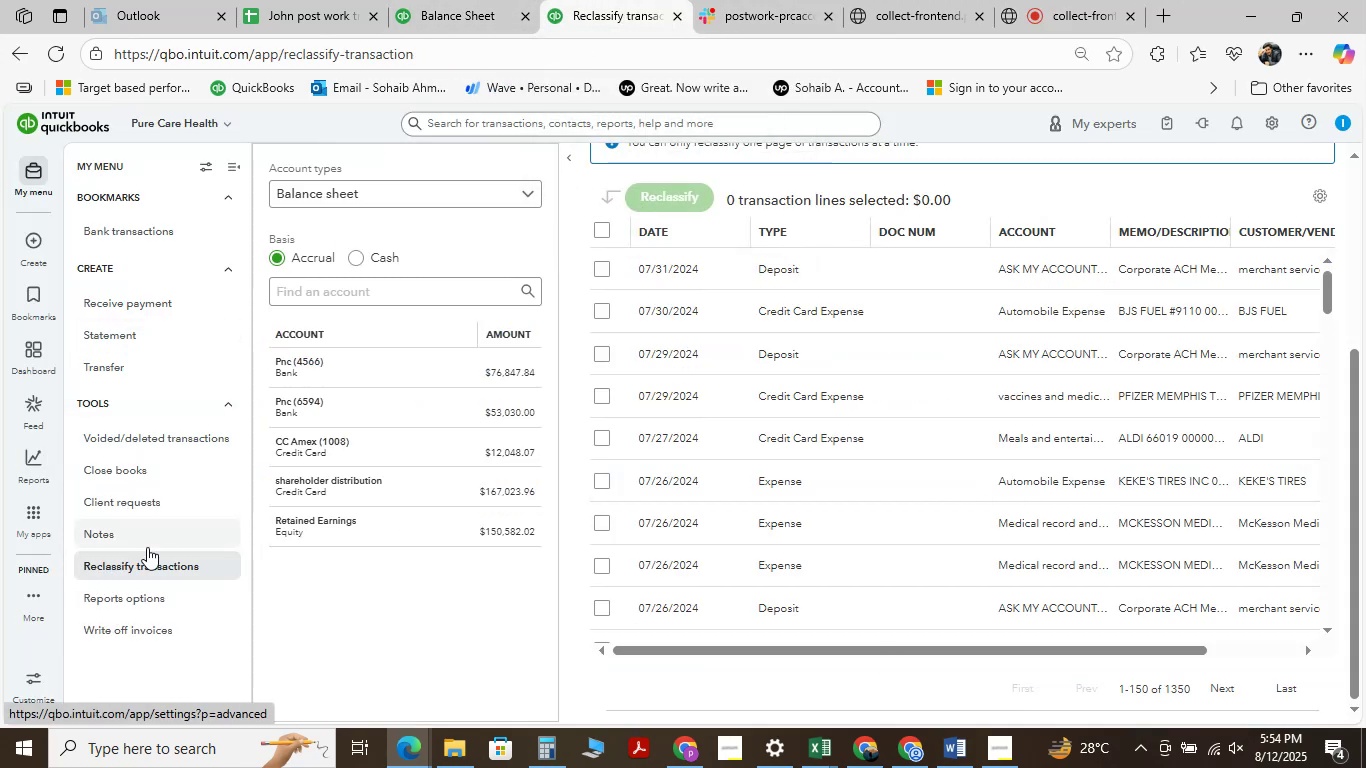 
scroll: coordinate [165, 441], scroll_direction: up, amount: 4.0
 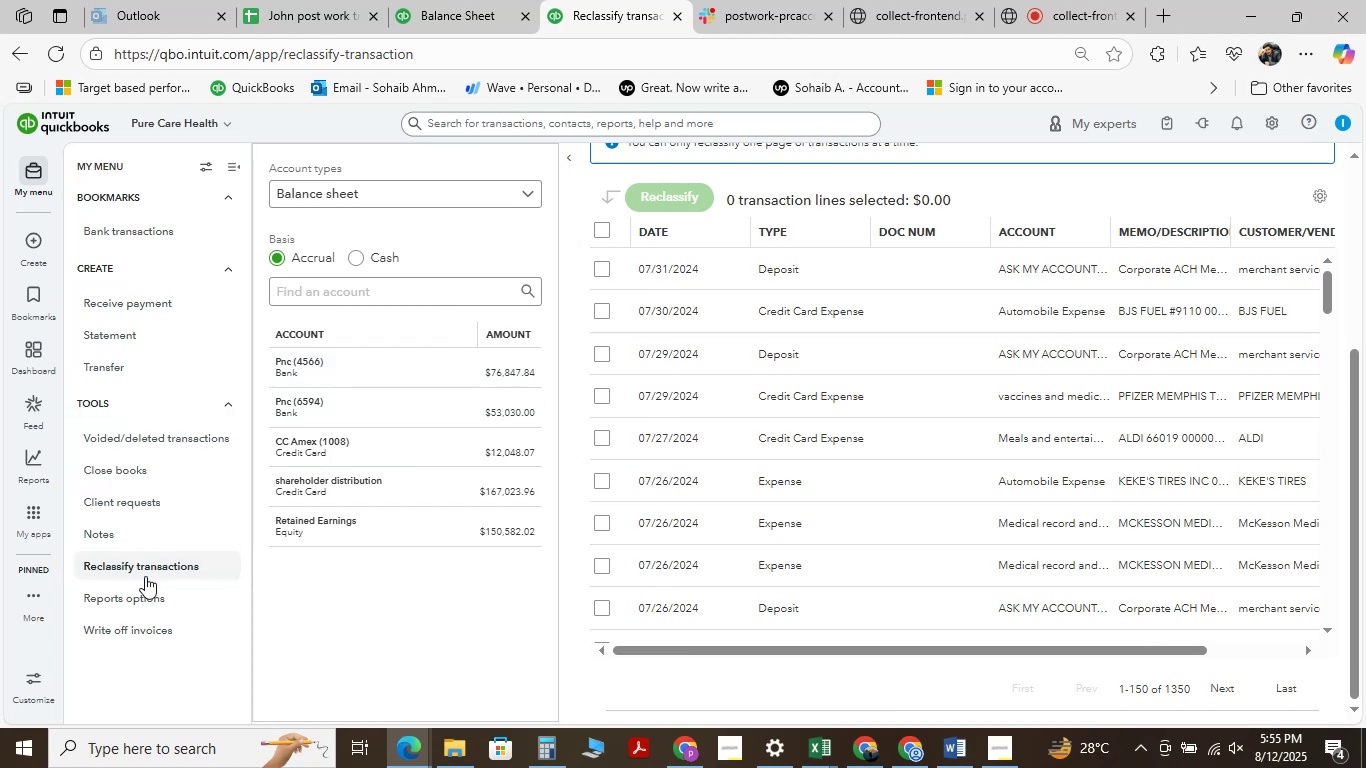 
wait(11.7)
 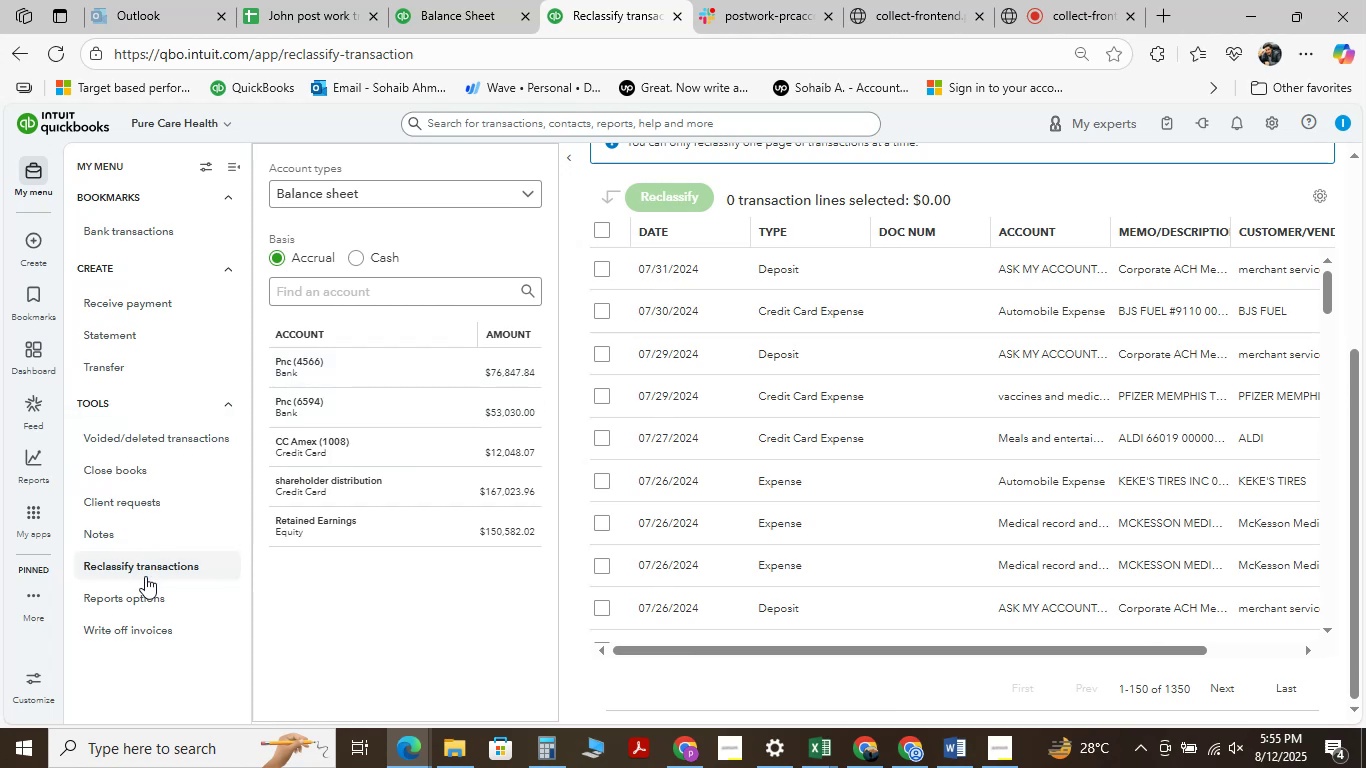 
scroll: coordinate [153, 432], scroll_direction: up, amount: 5.0
 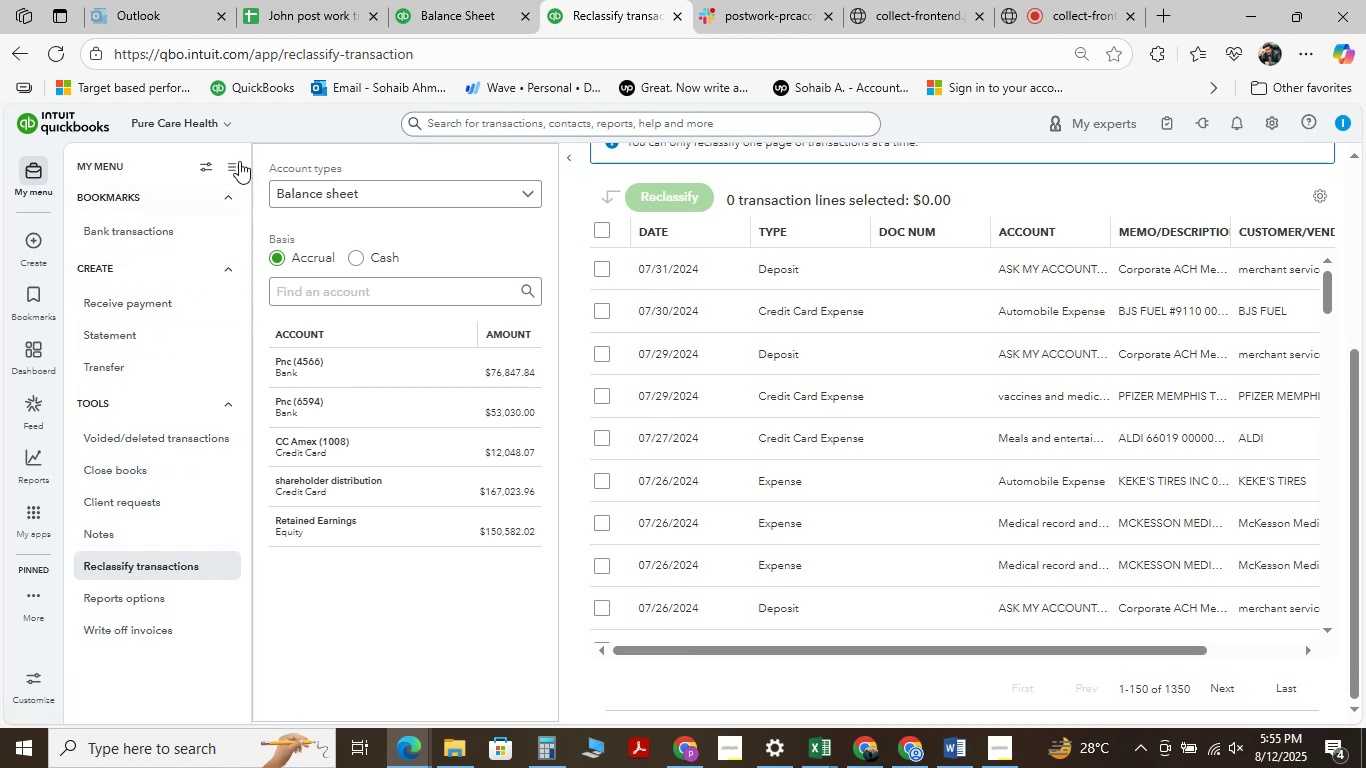 
scroll: coordinate [133, 402], scroll_direction: down, amount: 2.0
 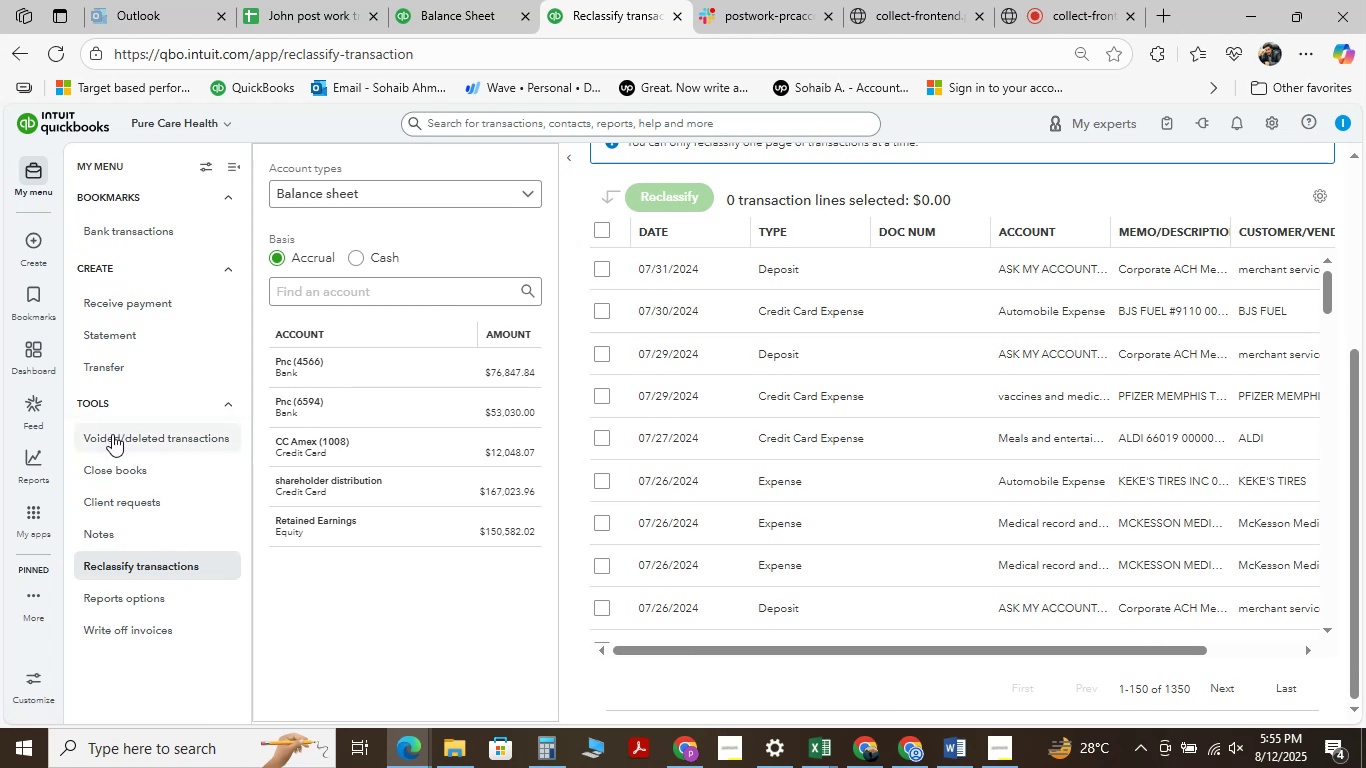 
mouse_move([38, 450])
 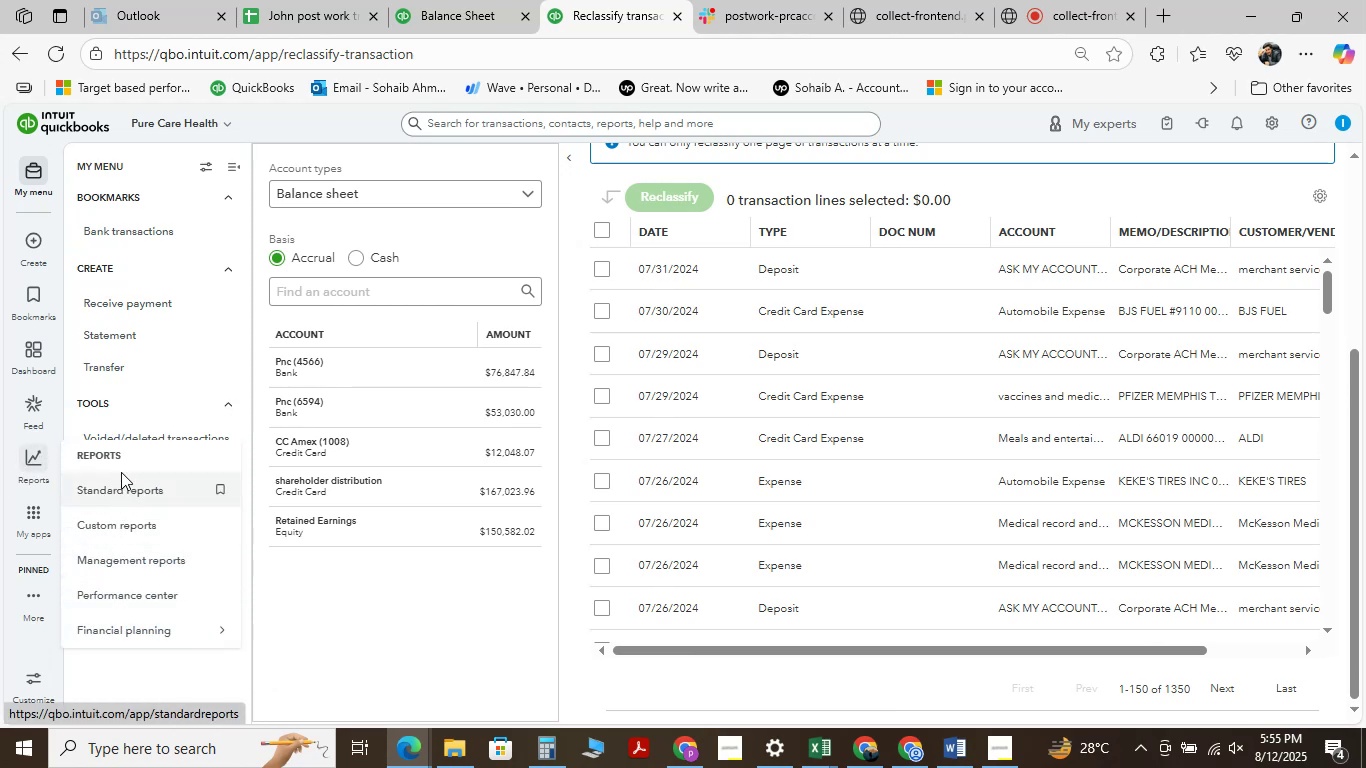 
wait(6.11)
 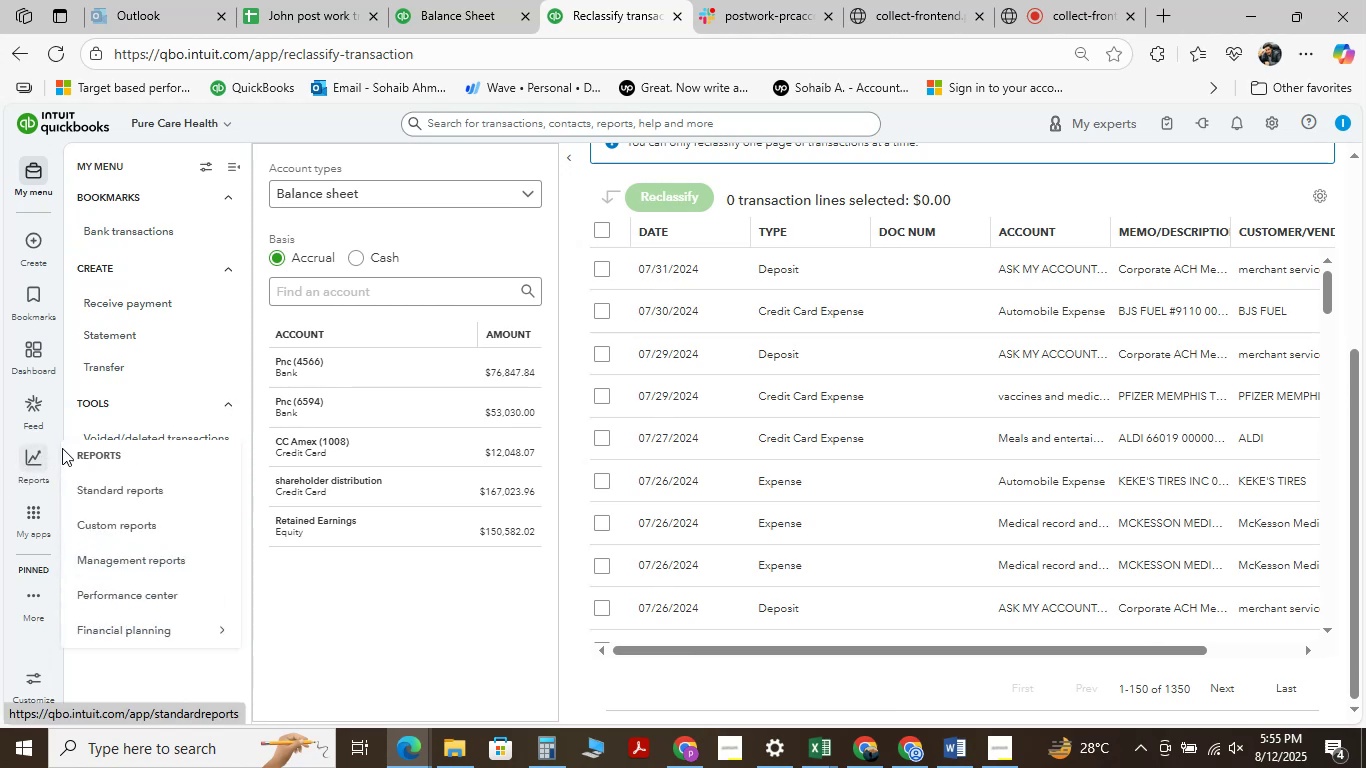 
mouse_move([67, 505])
 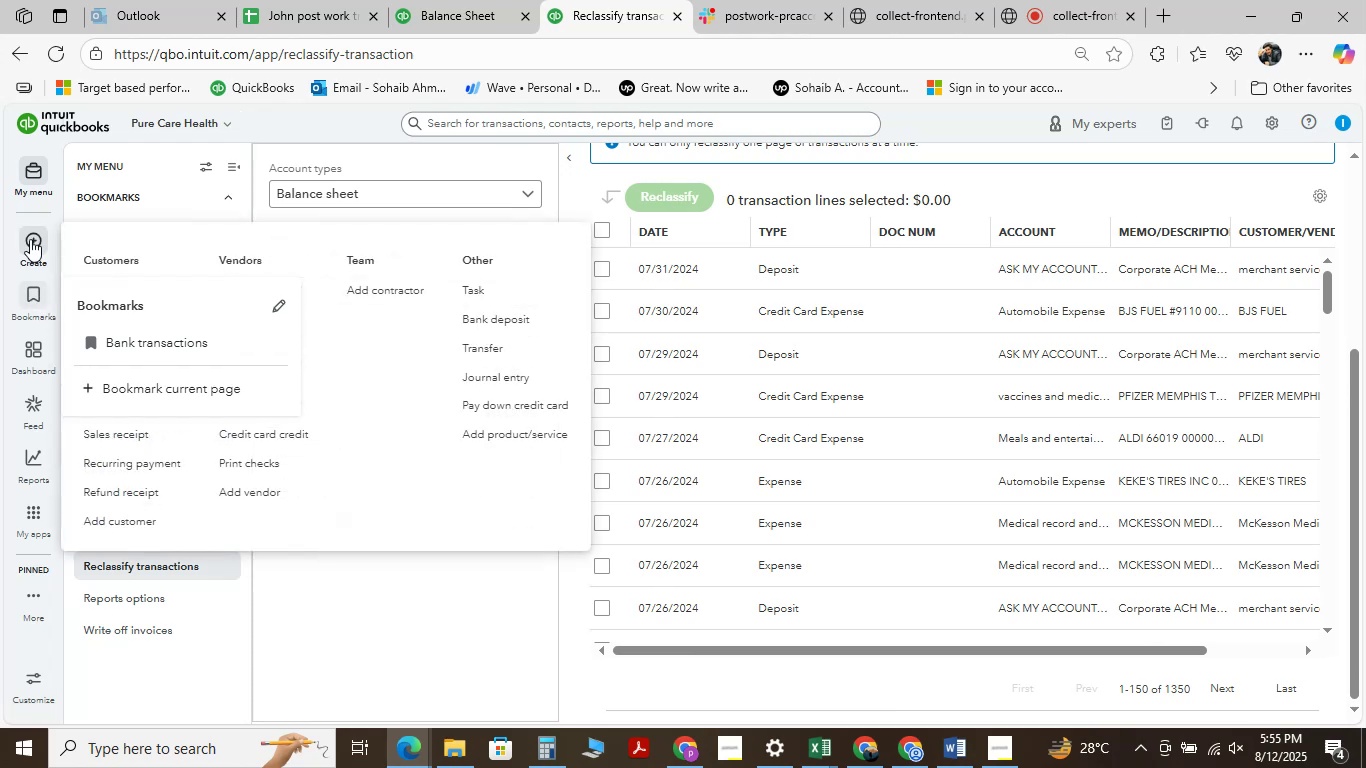 
wait(15.04)
 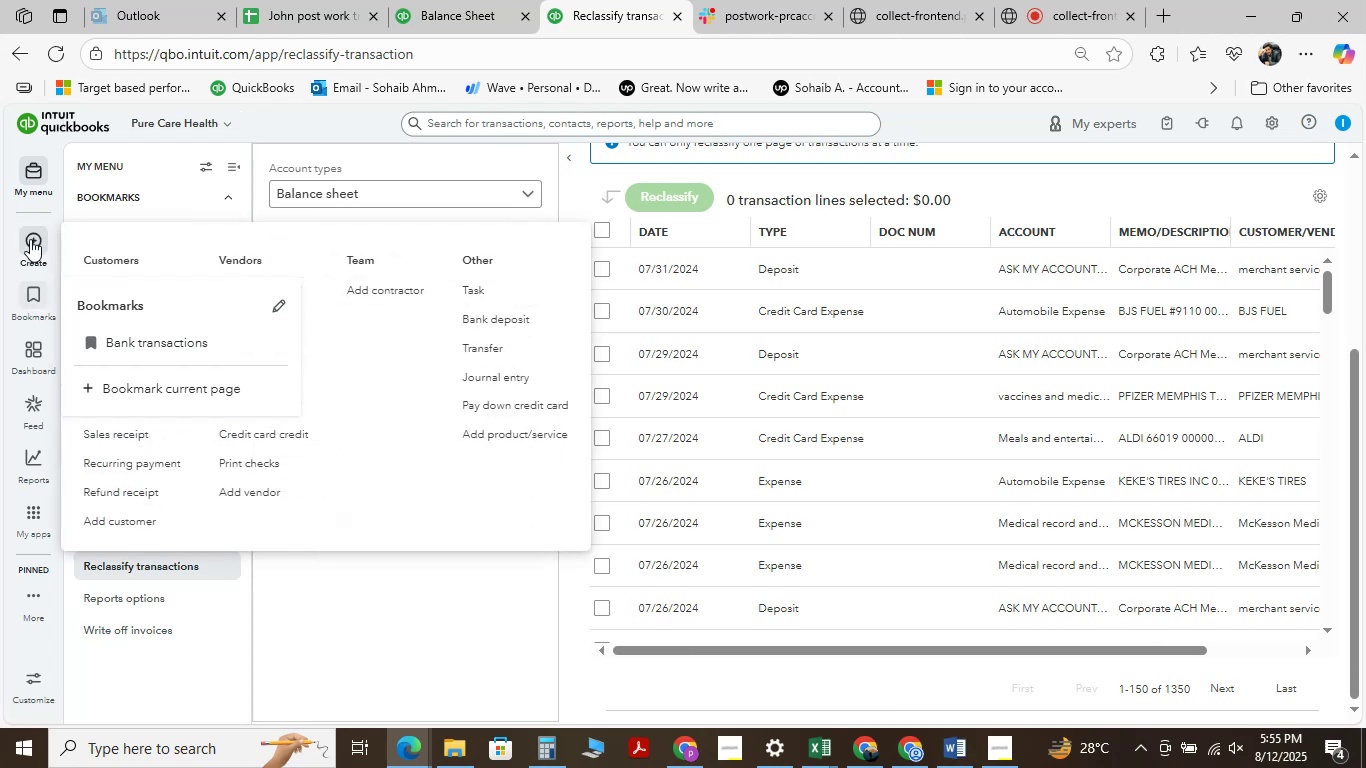 
mouse_move([33, 458])
 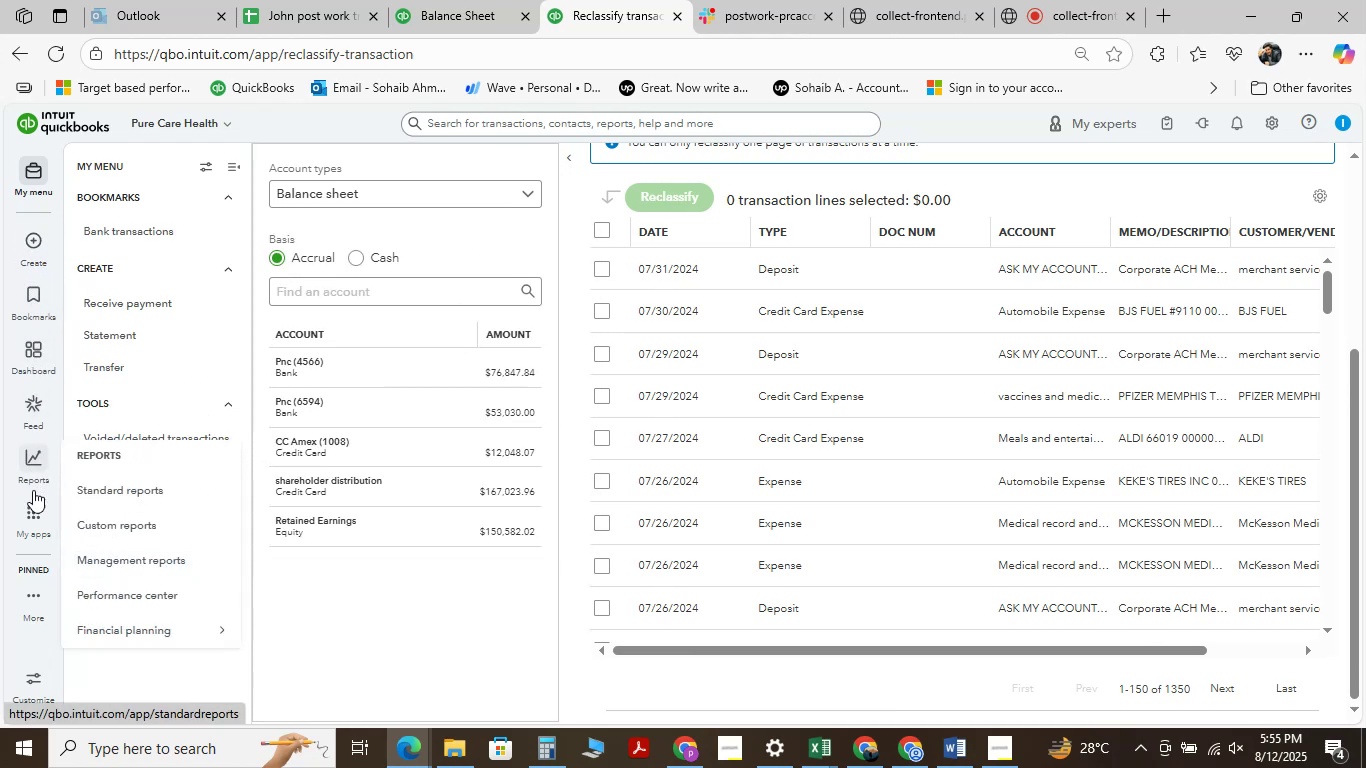 
mouse_move([57, 504])
 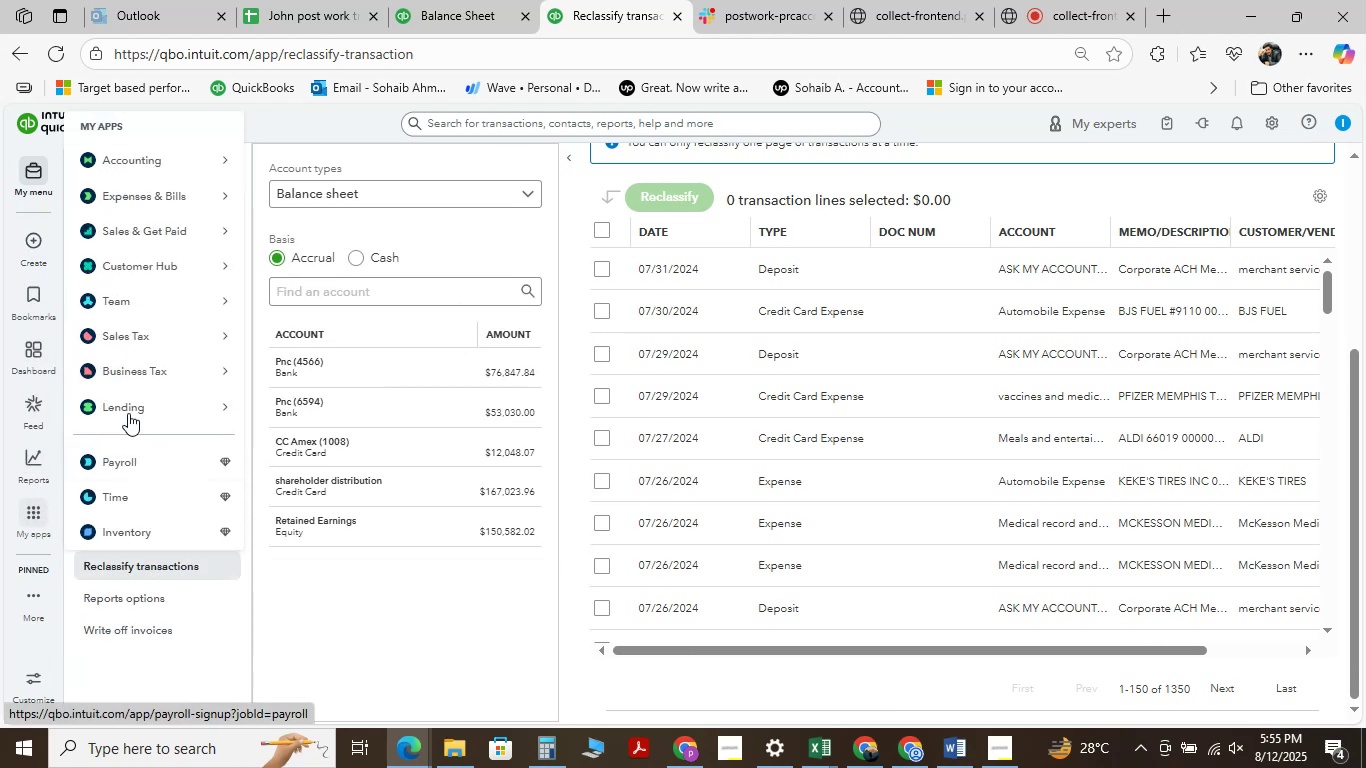 
scroll: coordinate [133, 391], scroll_direction: down, amount: 5.0
 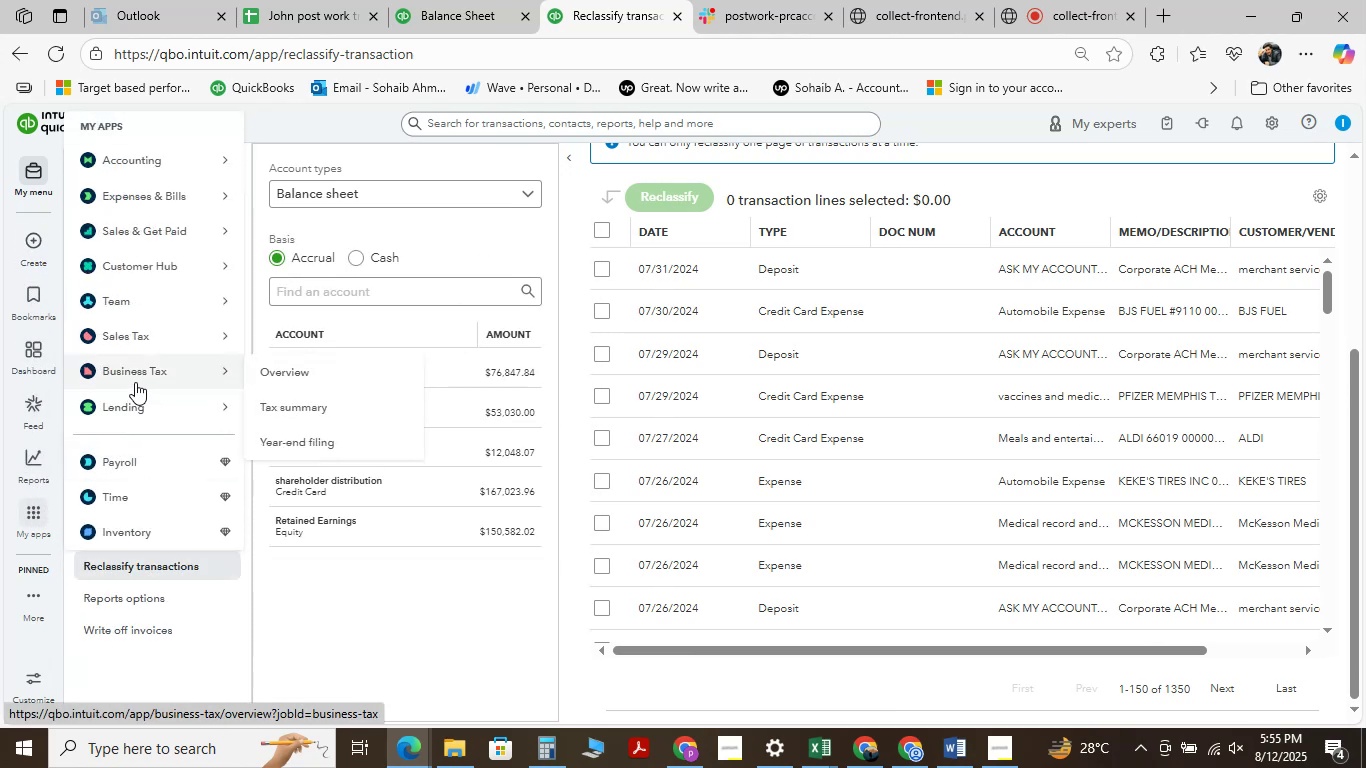 
scroll: coordinate [135, 382], scroll_direction: up, amount: 4.0
 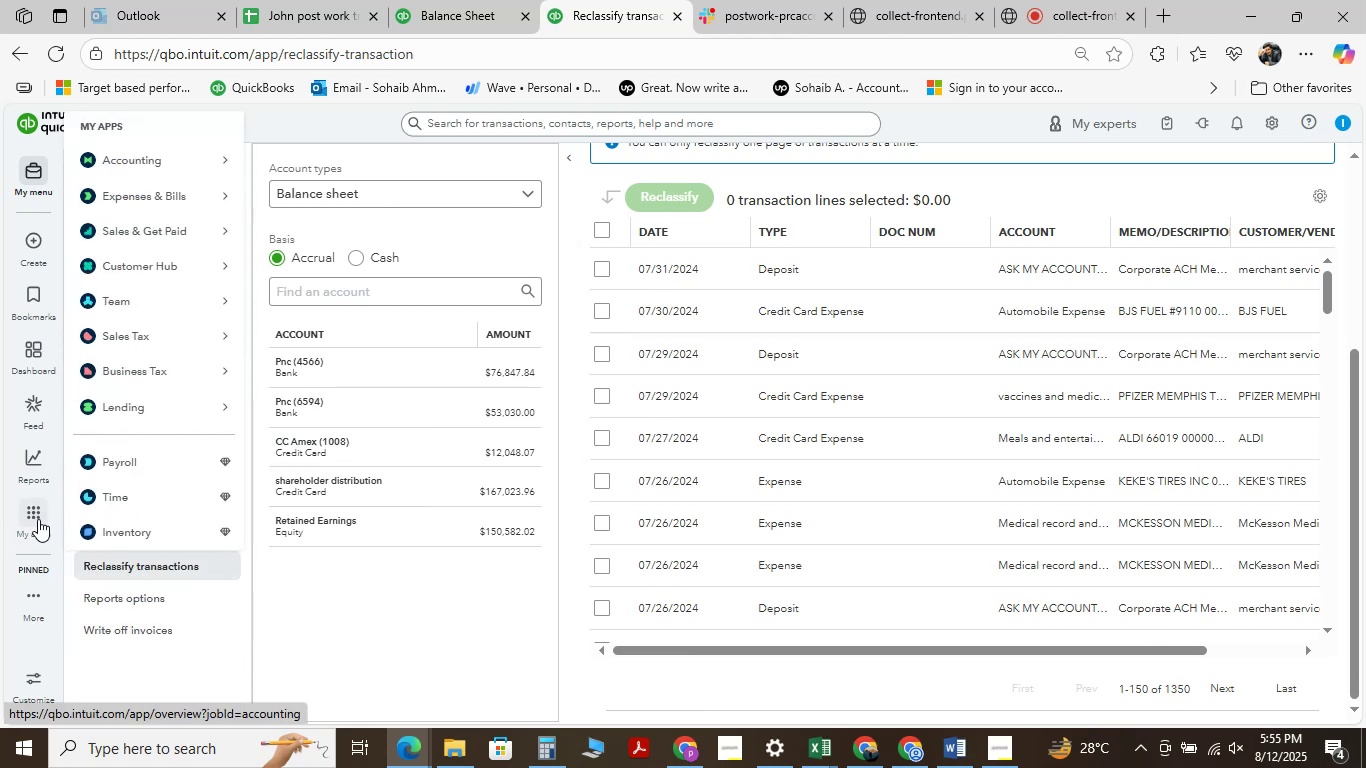 
scroll: coordinate [173, 408], scroll_direction: none, amount: 0.0
 